 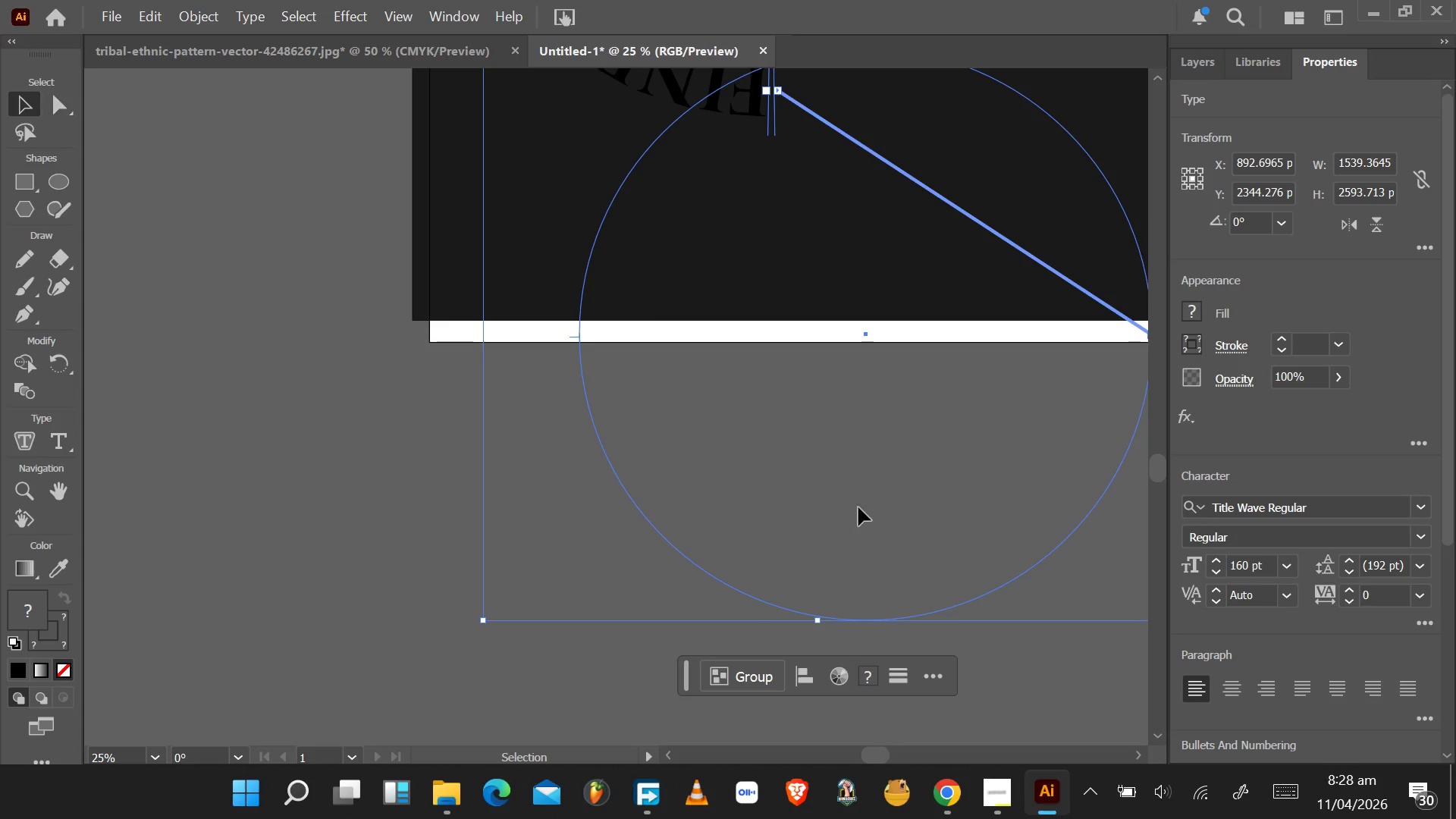 
left_click([751, 599])
 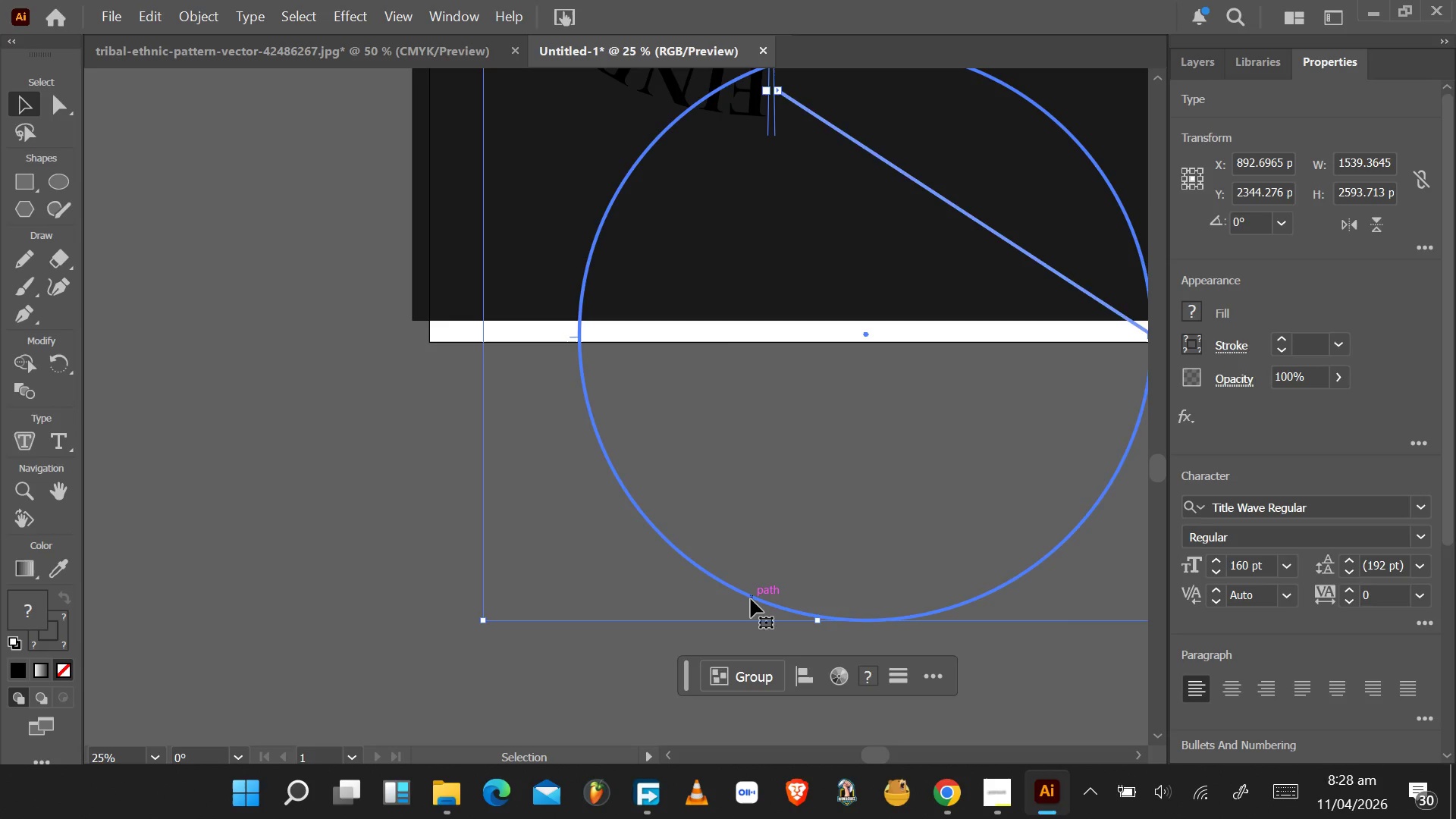 
key(Delete)
 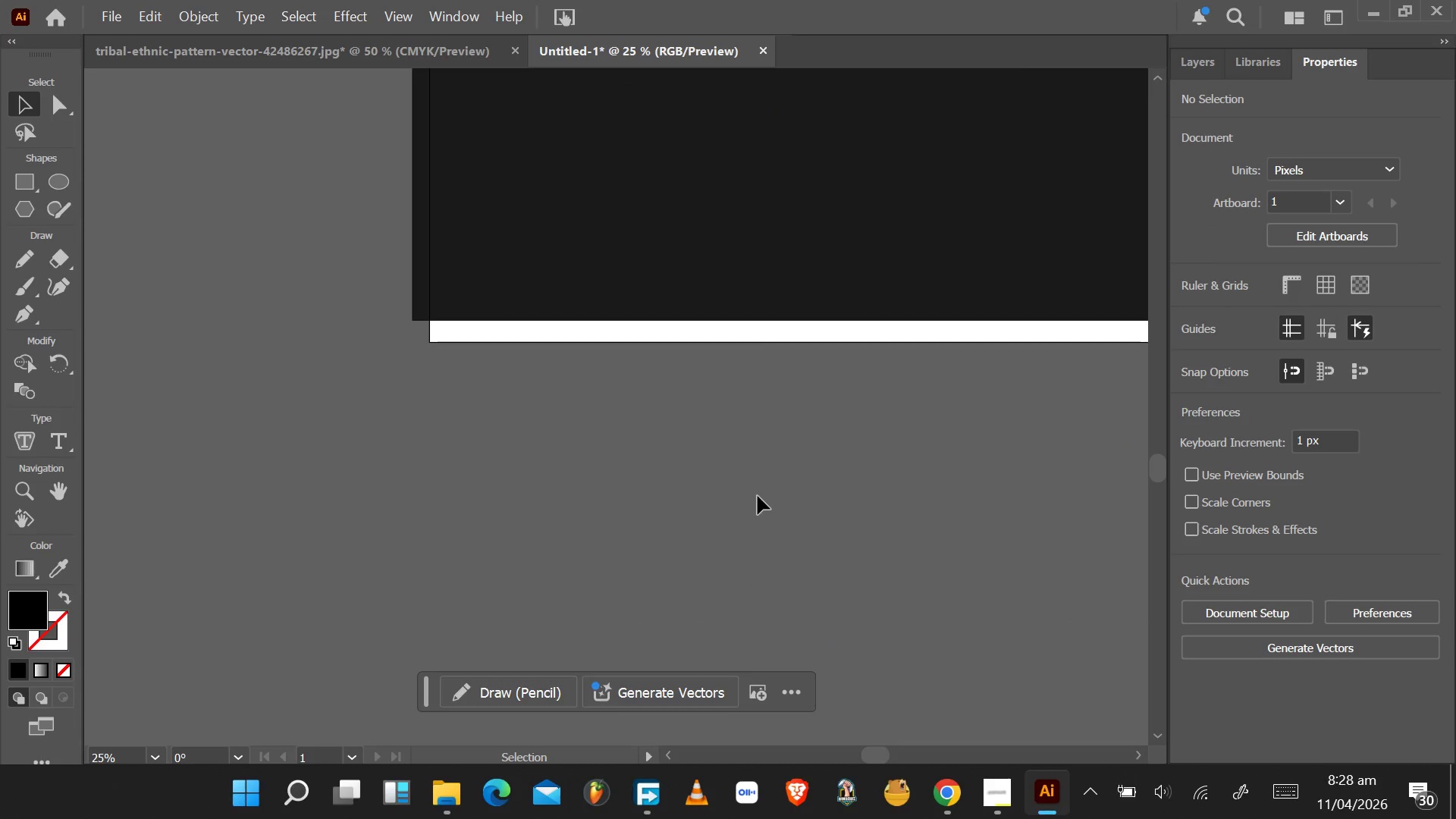 
scroll: coordinate [759, 479], scroll_direction: up, amount: 11.0
 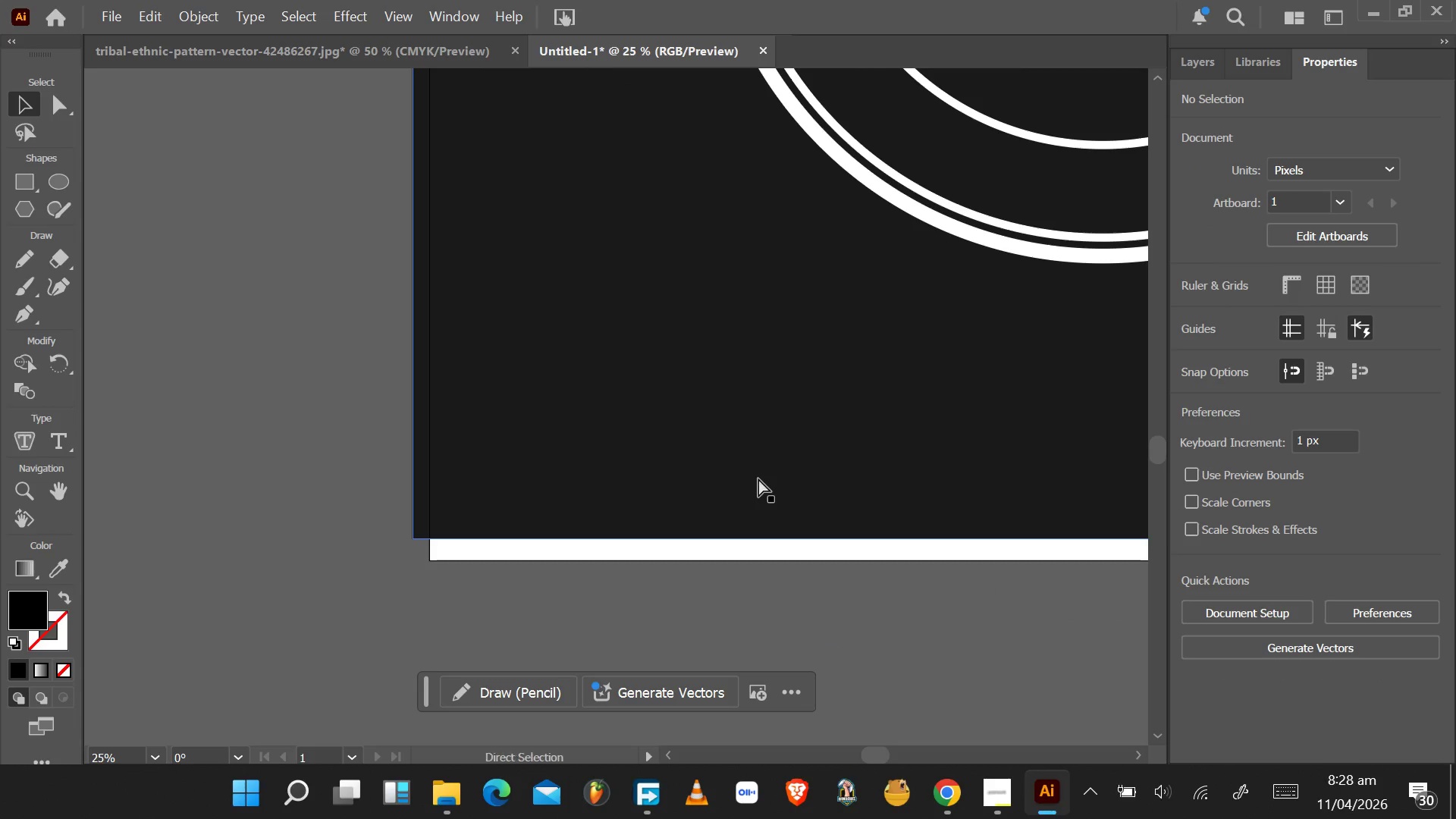 
key(Control+Z)
 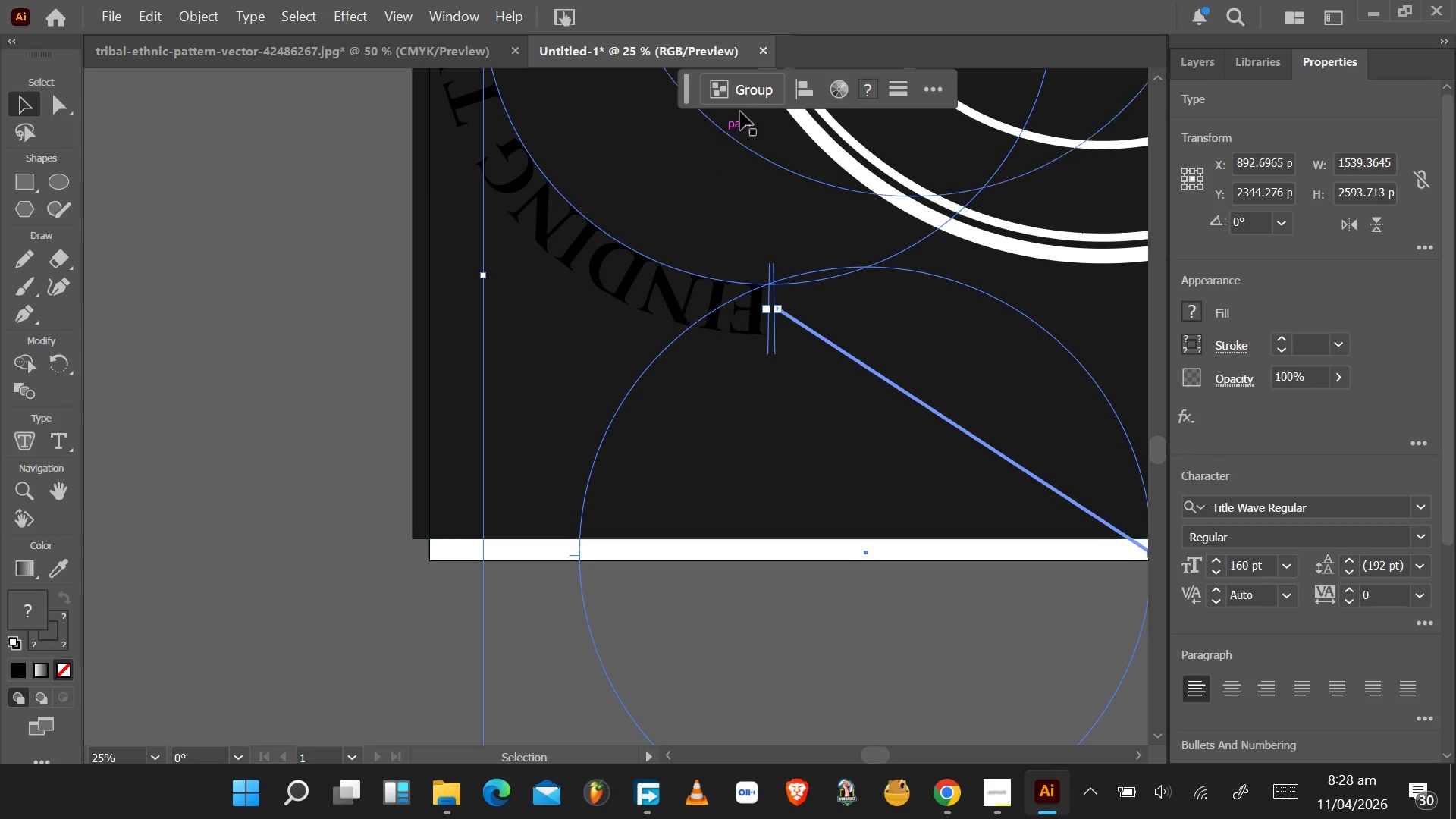 
left_click([752, 96])
 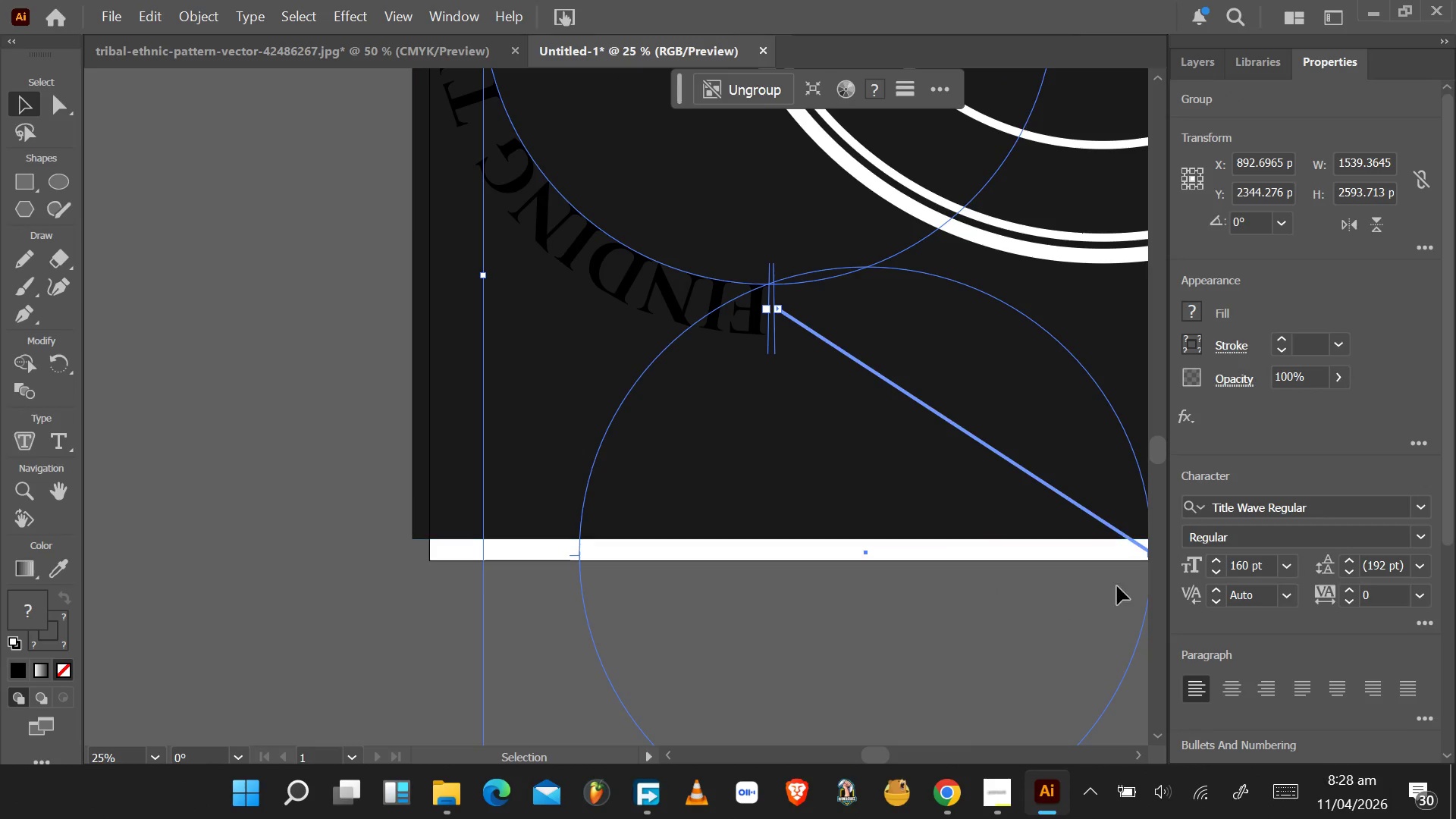 
left_click([1137, 647])
 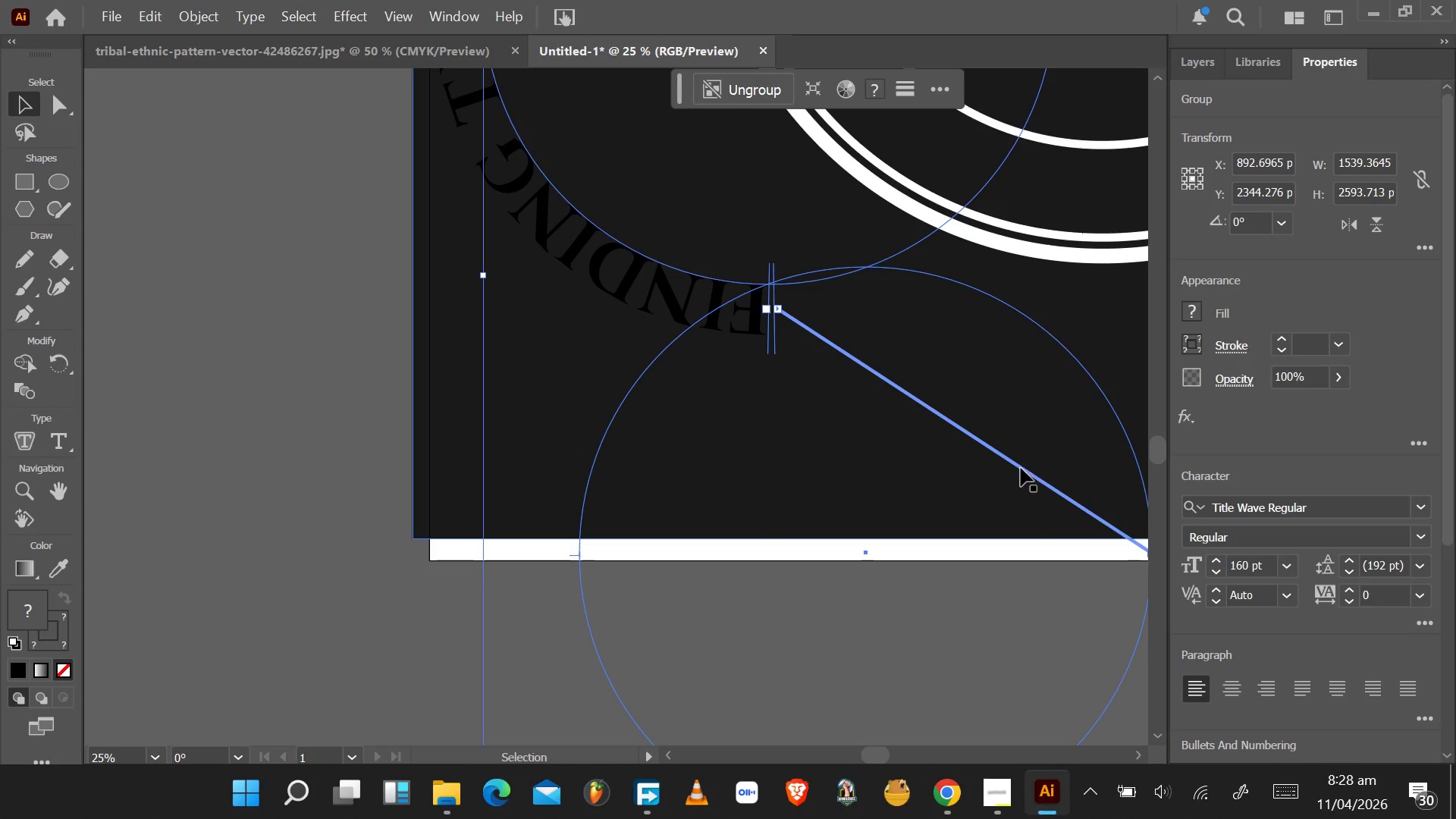 
left_click([1021, 468])
 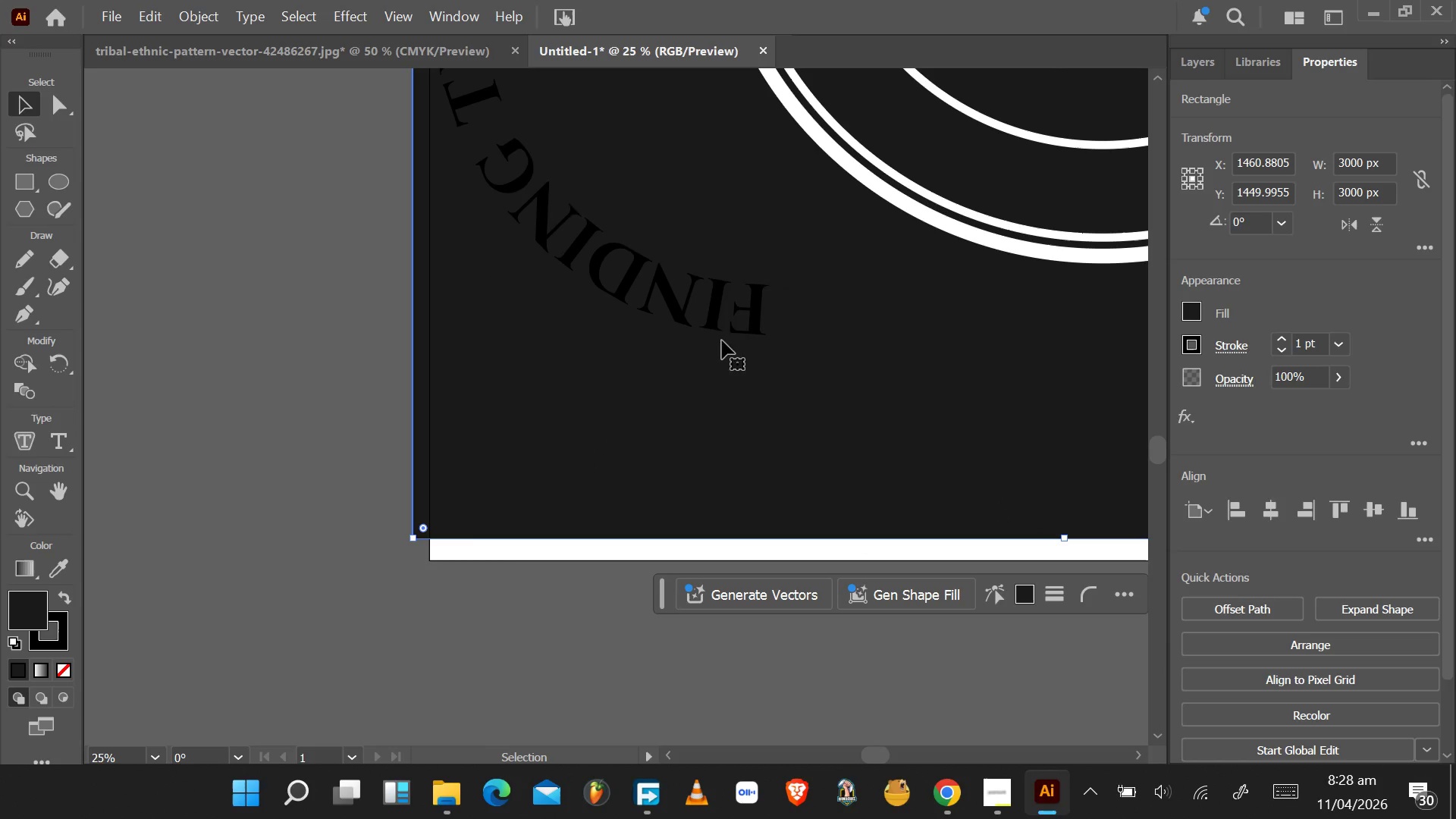 
left_click([726, 307])
 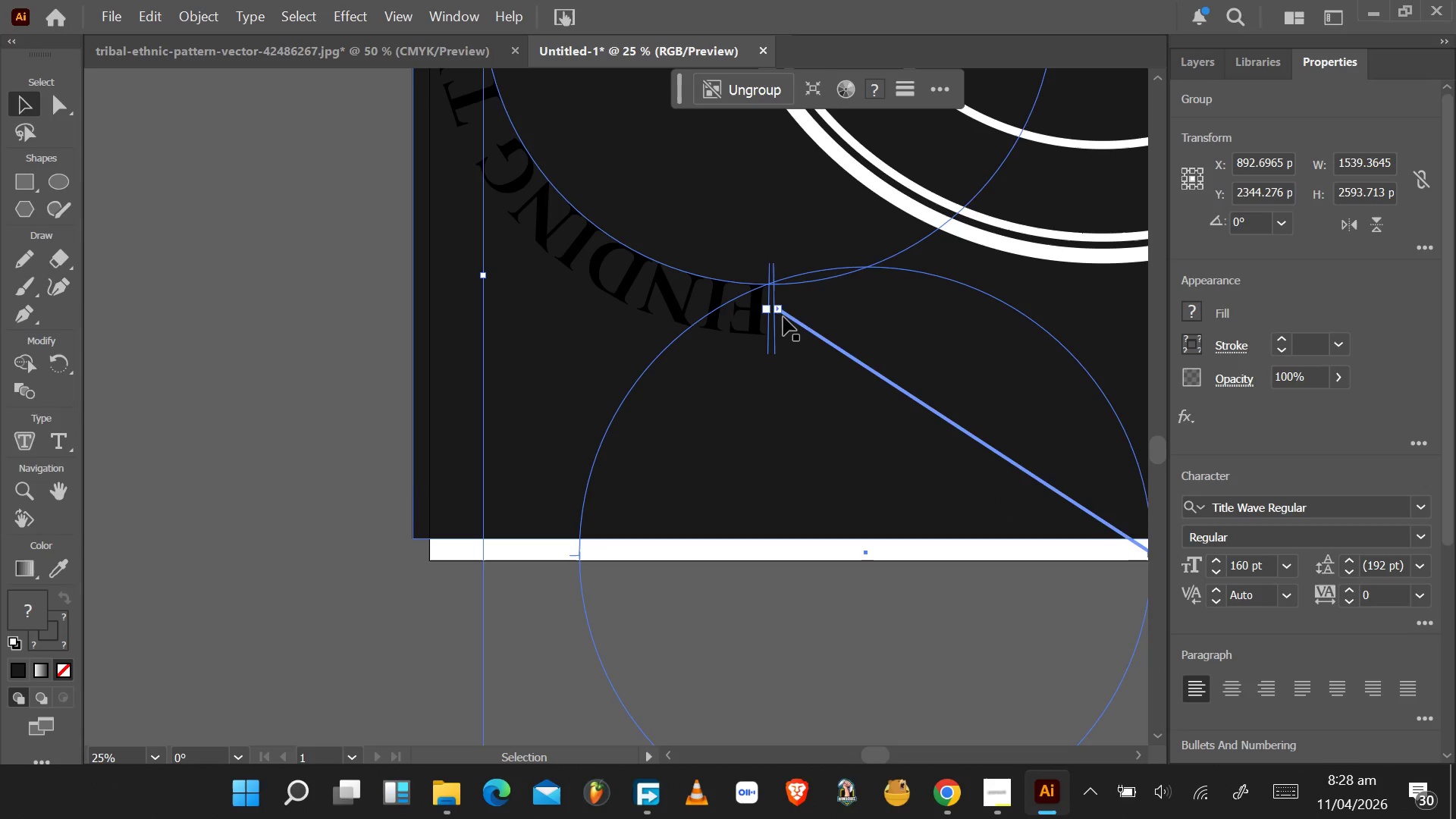 
left_click_drag(start_coordinate=[780, 309], to_coordinate=[806, 302])
 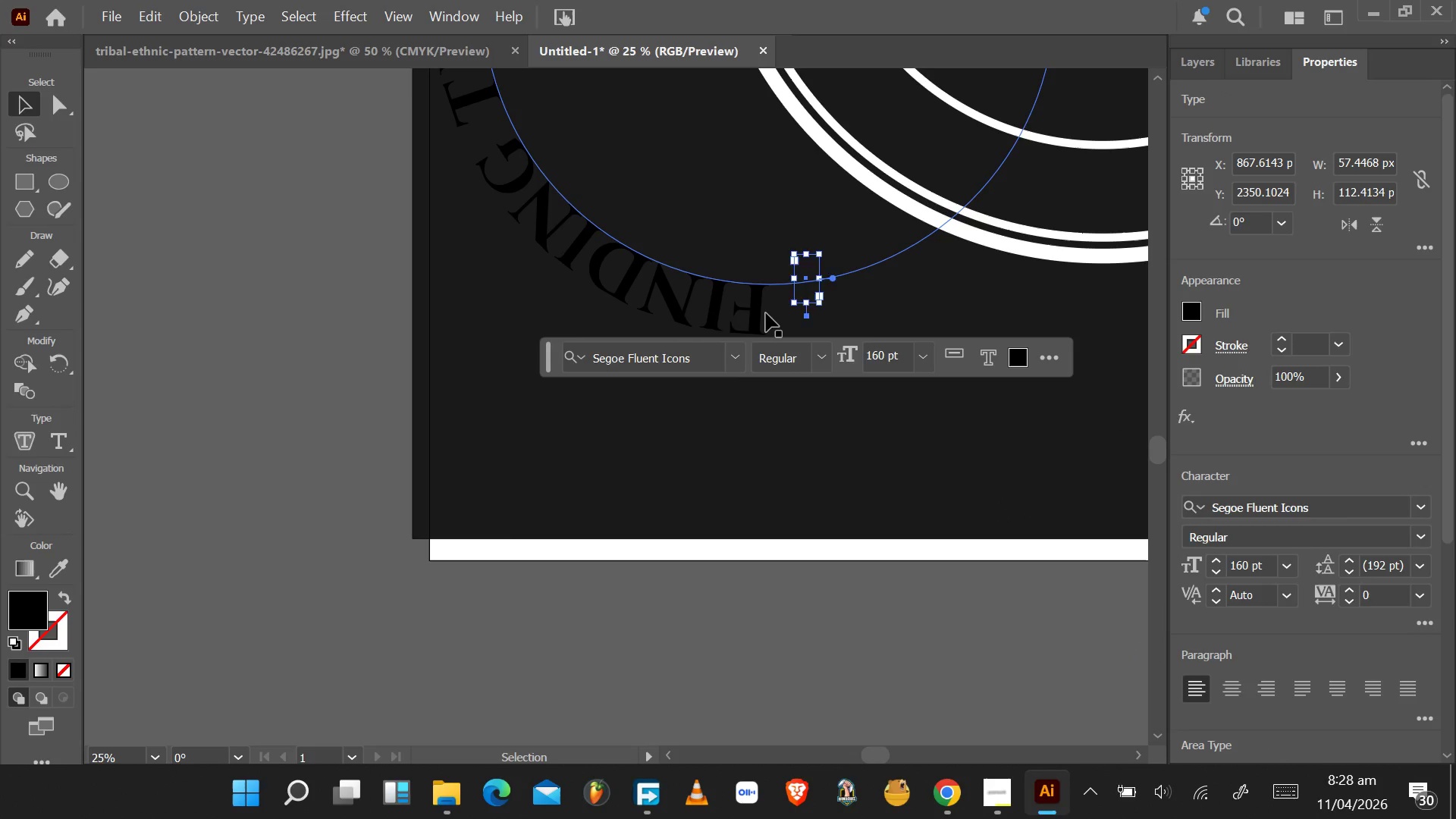 
key(Control+Z)
 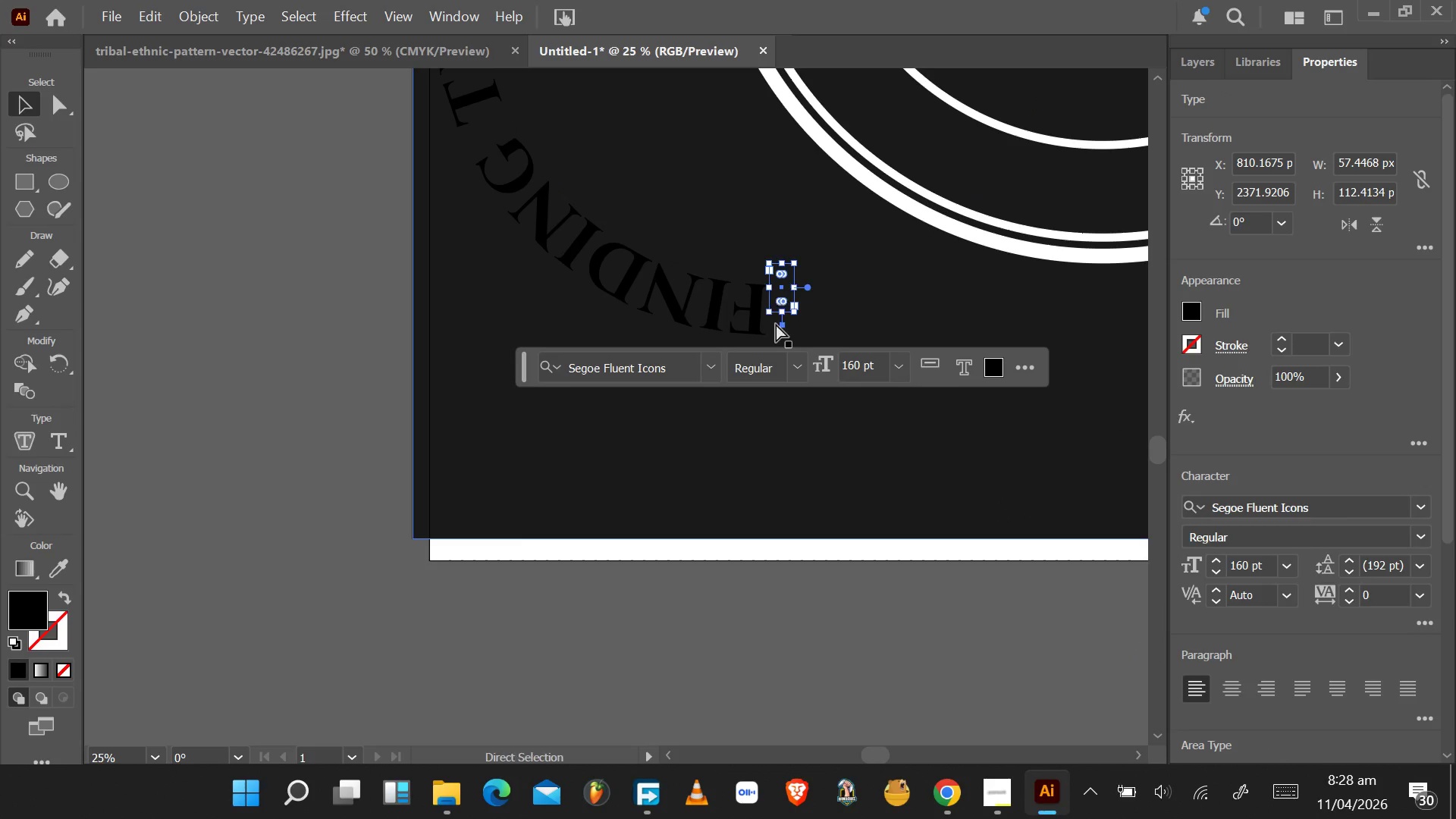 
key(Control+Z)
 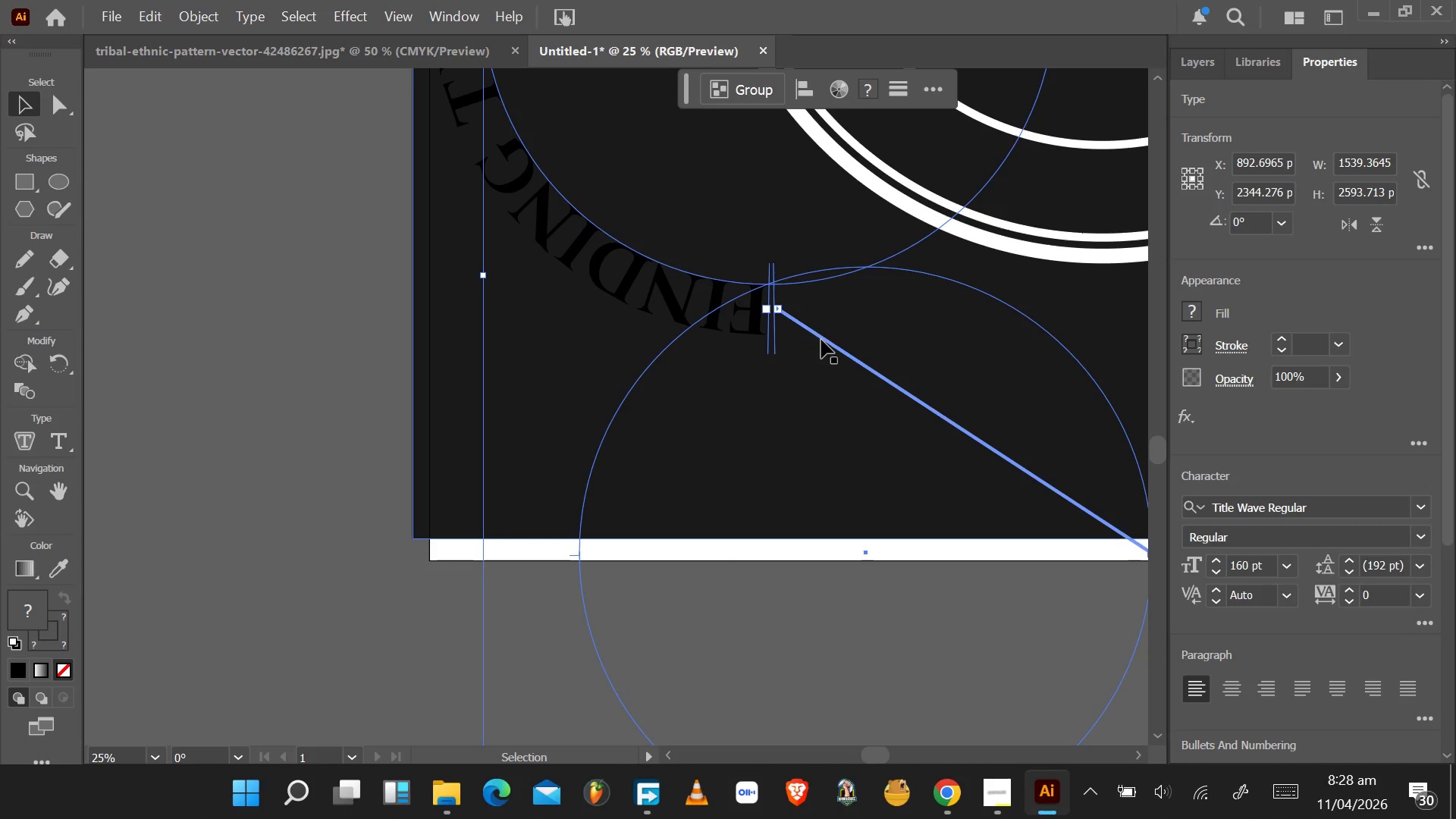 
left_click_drag(start_coordinate=[824, 339], to_coordinate=[824, 356])
 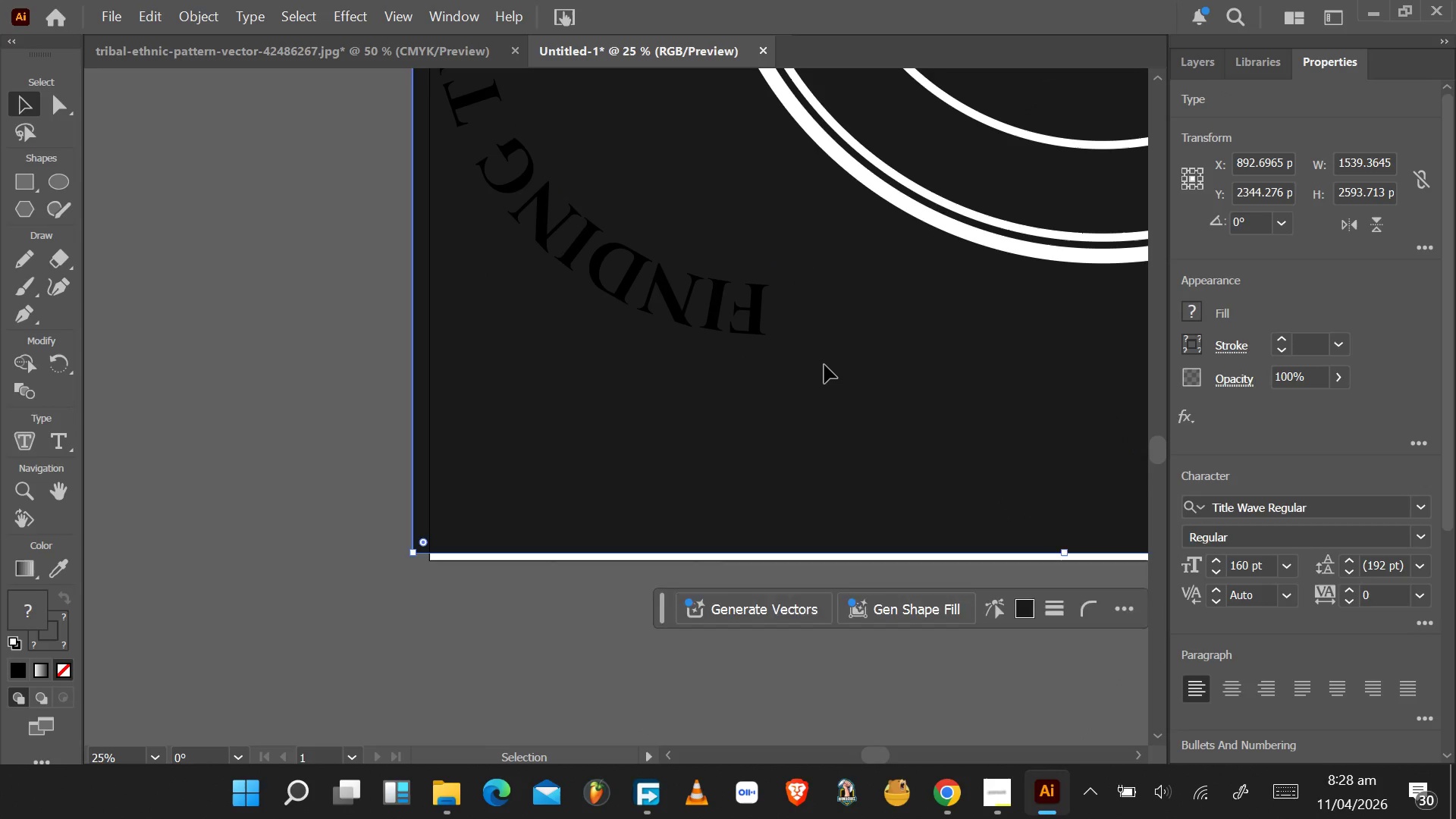 
left_click_drag(start_coordinate=[824, 356], to_coordinate=[824, 366])
 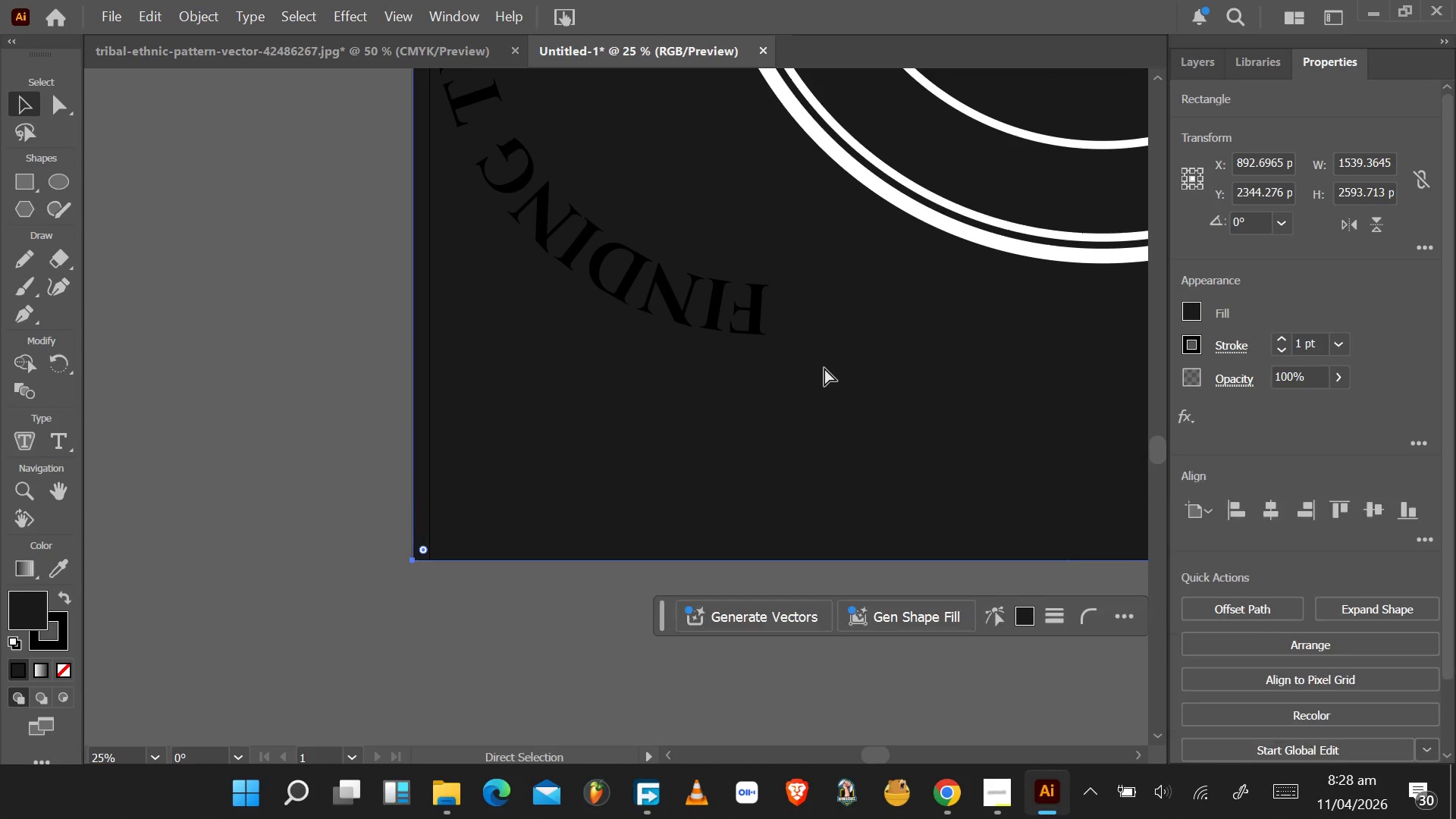 
key(Control+Z)
 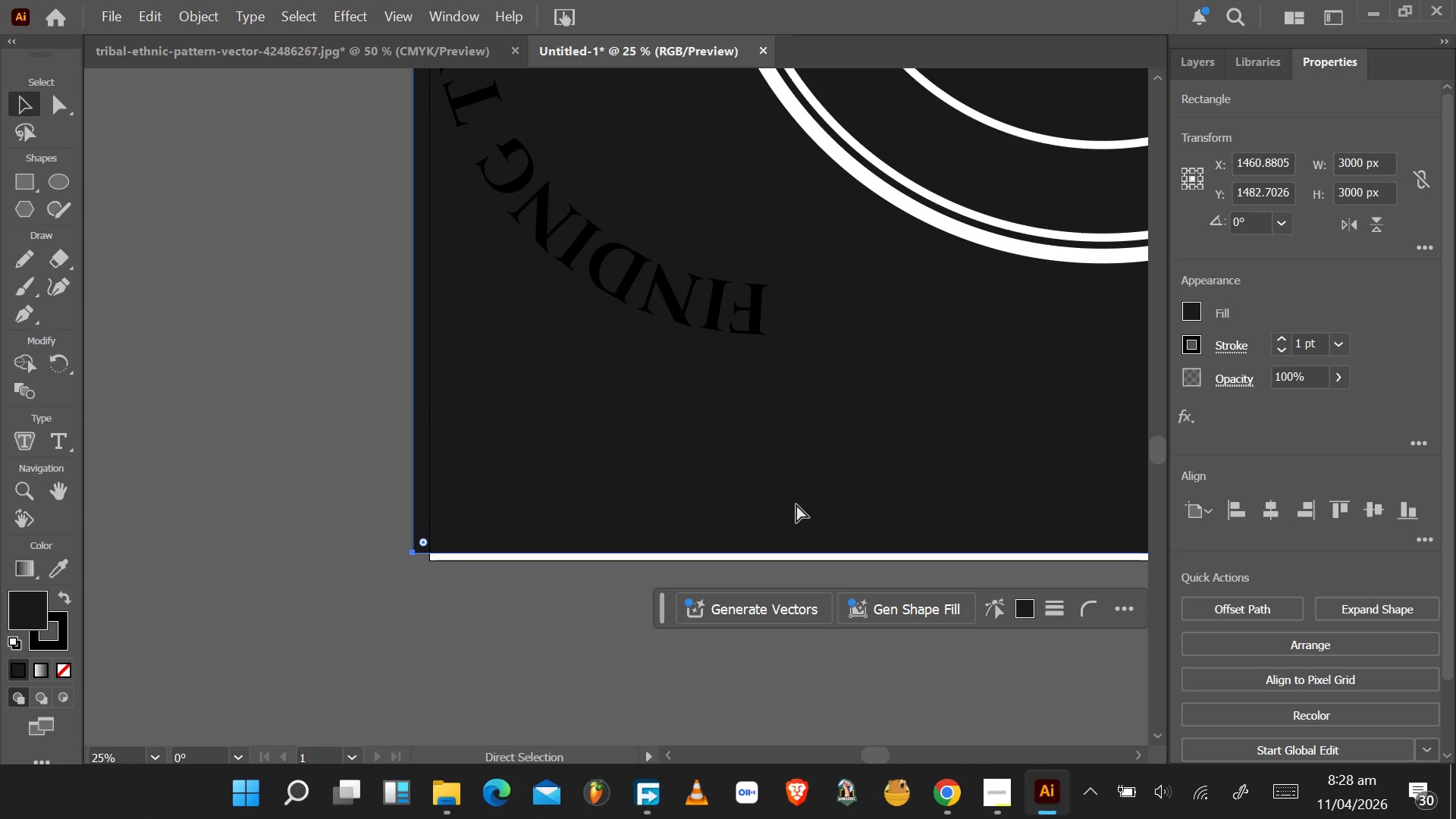 
key(Control+Z)
 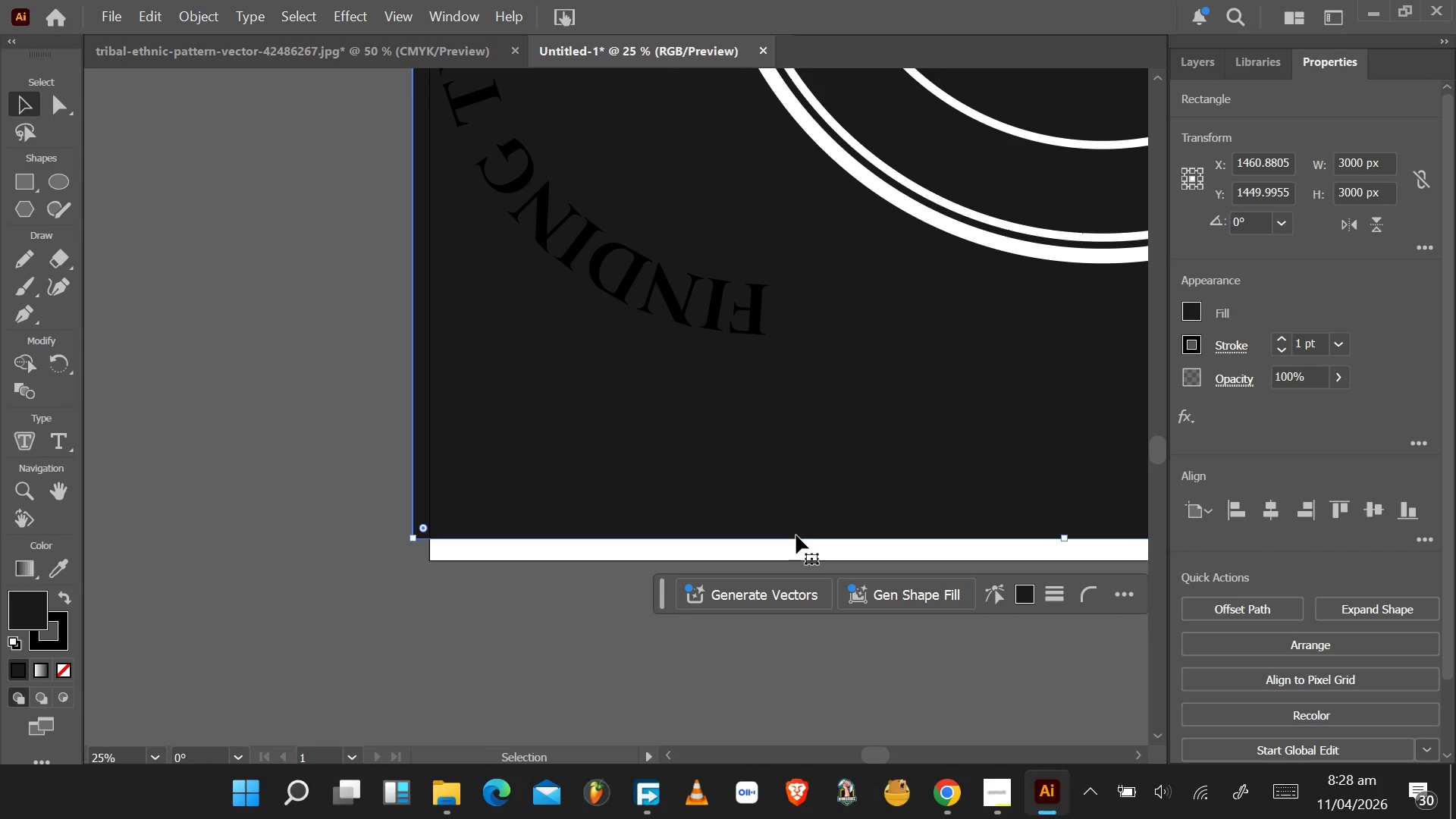 
key(Control+Z)
 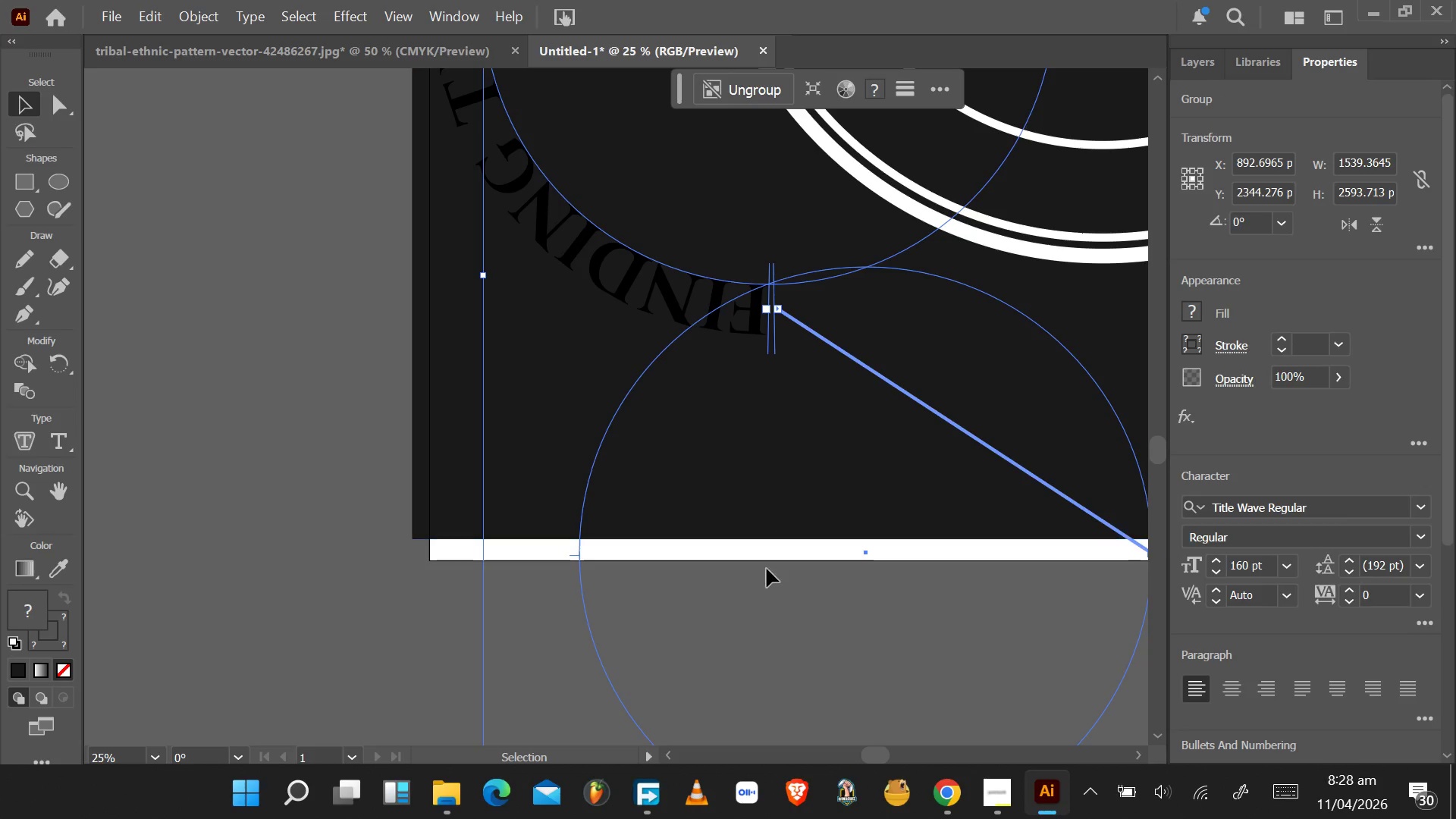 
scroll: coordinate [758, 605], scroll_direction: down, amount: 10.0
 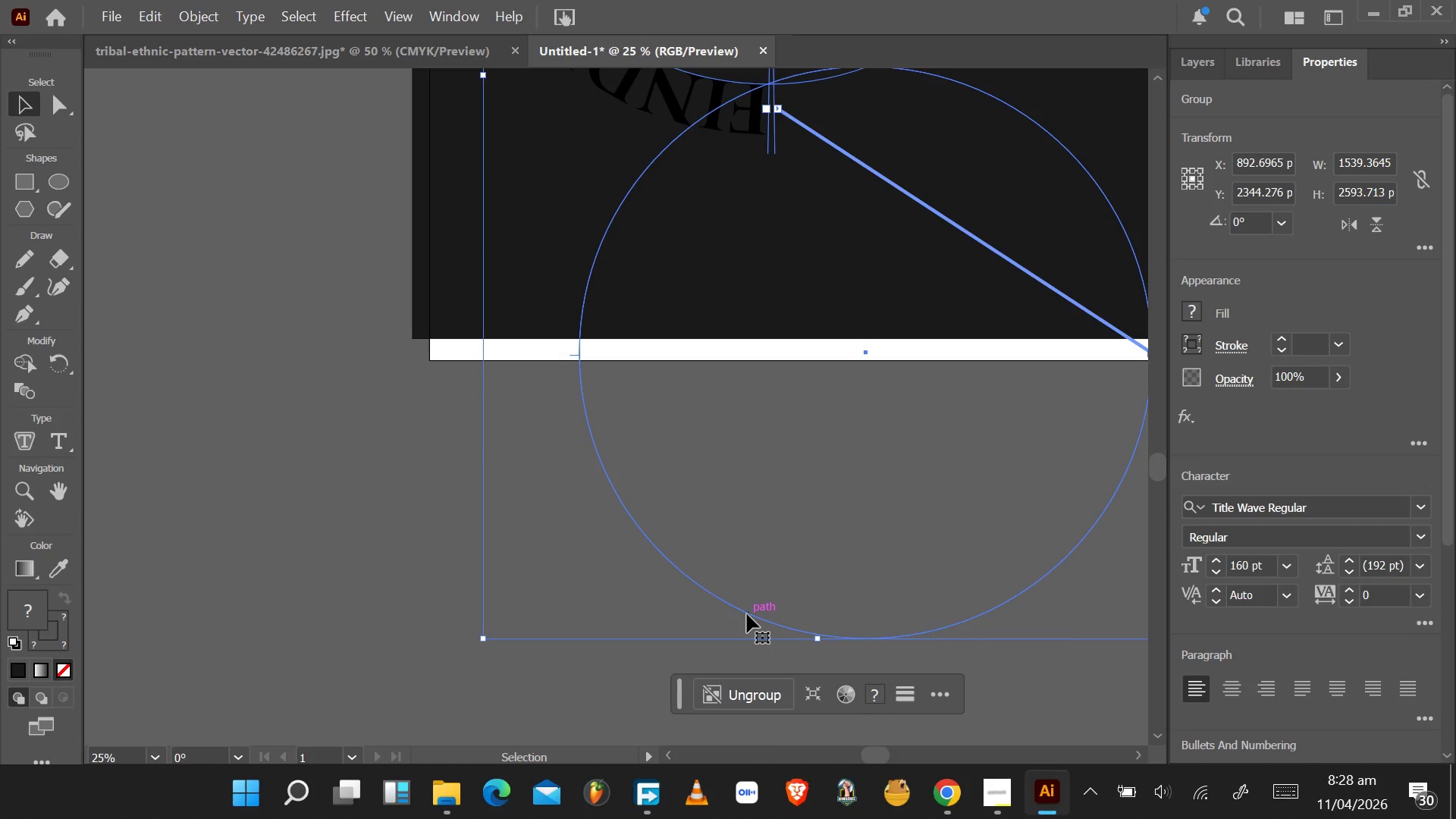 
left_click_drag(start_coordinate=[747, 614], to_coordinate=[739, 678])
 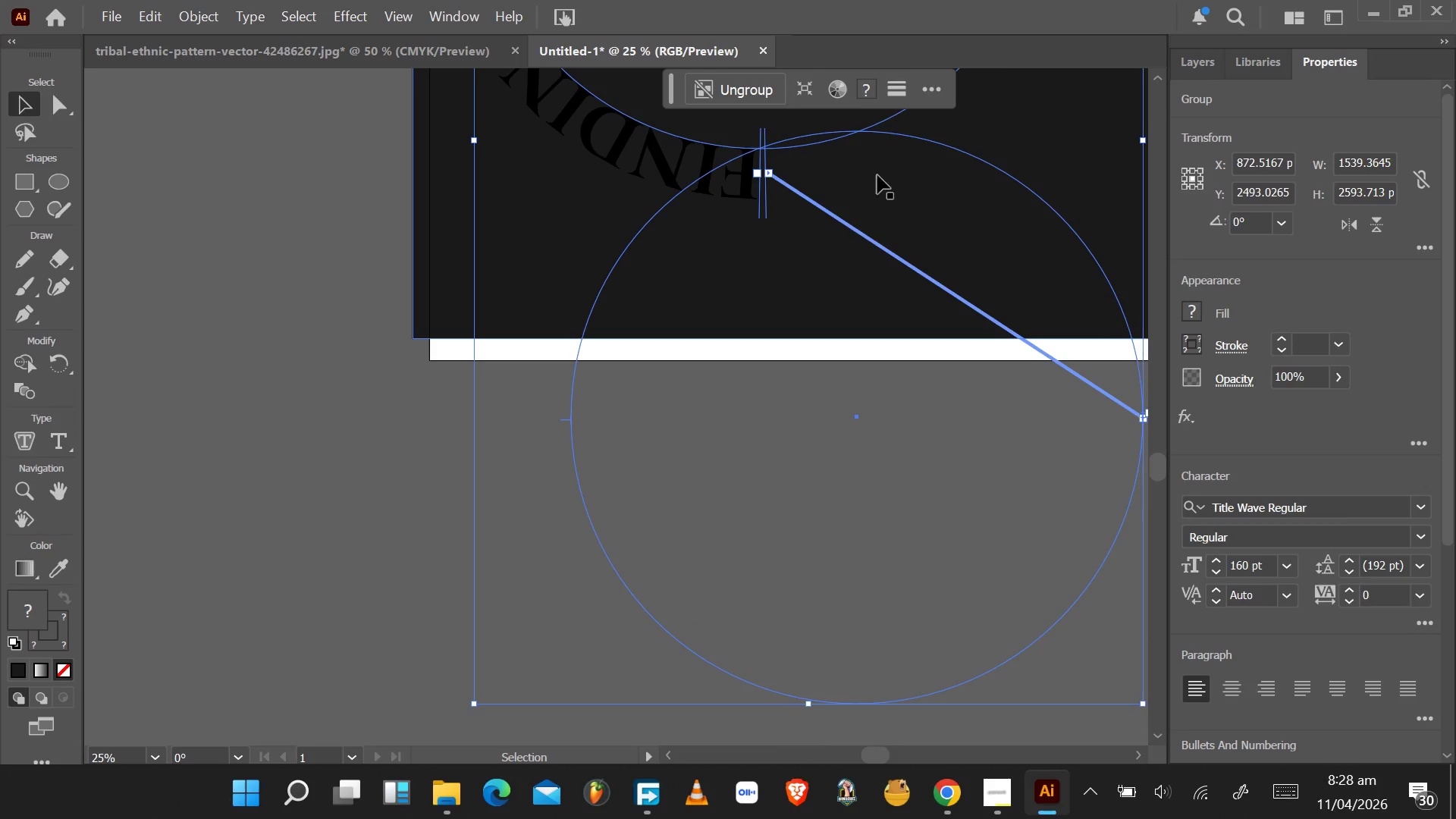 
key(Control+Z)
 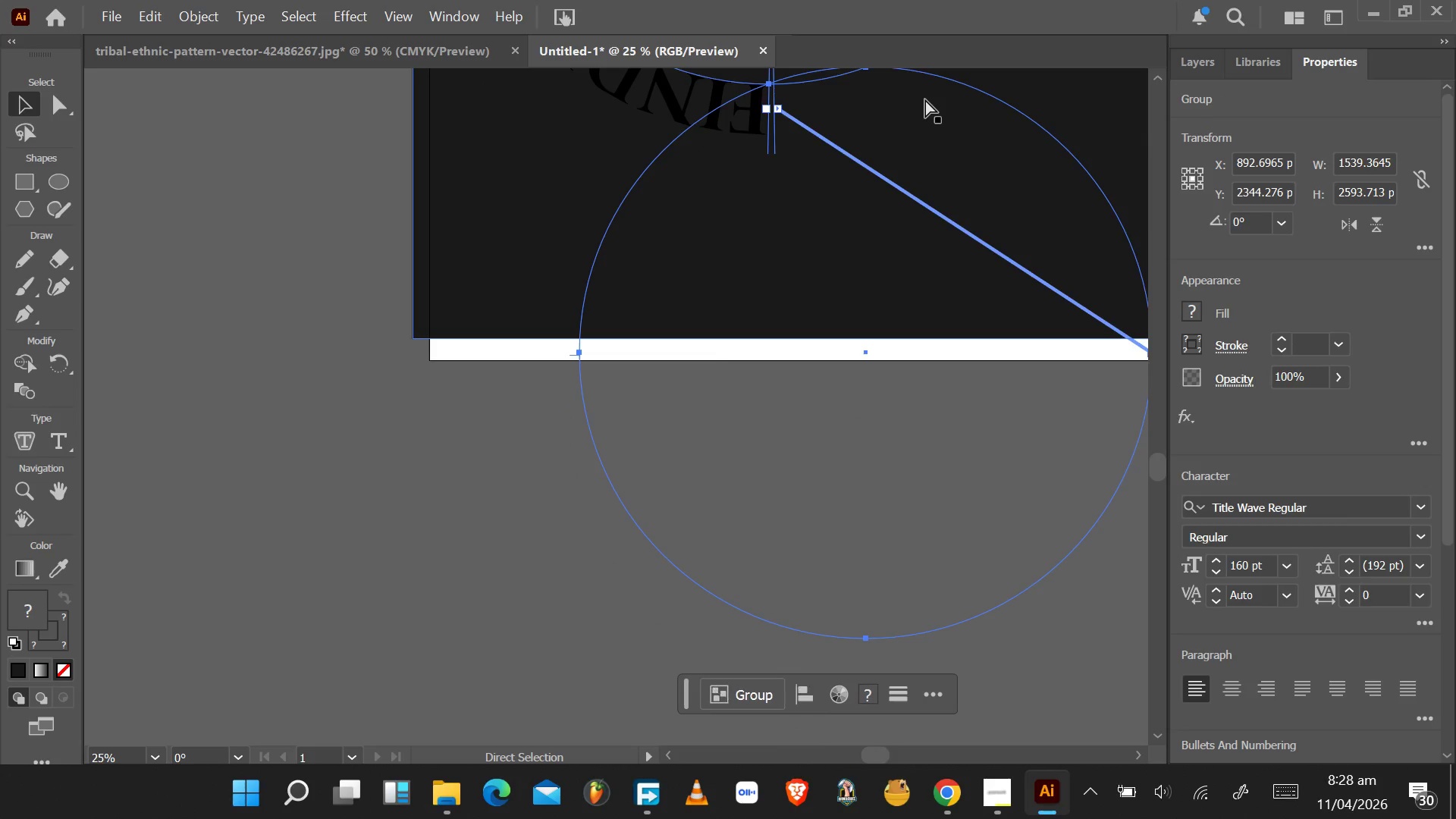 
key(Control+Z)
 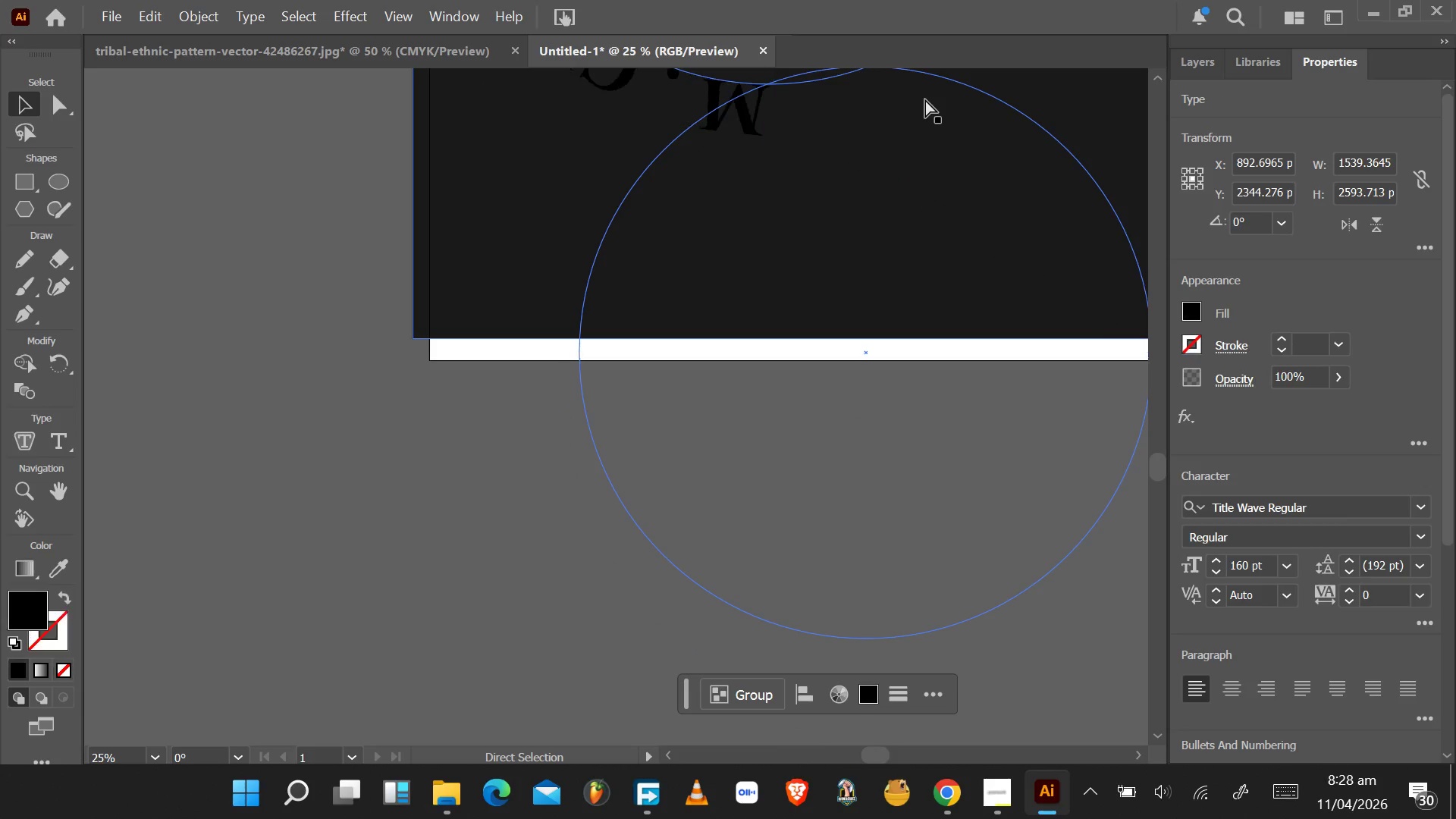 
key(Control+Z)
 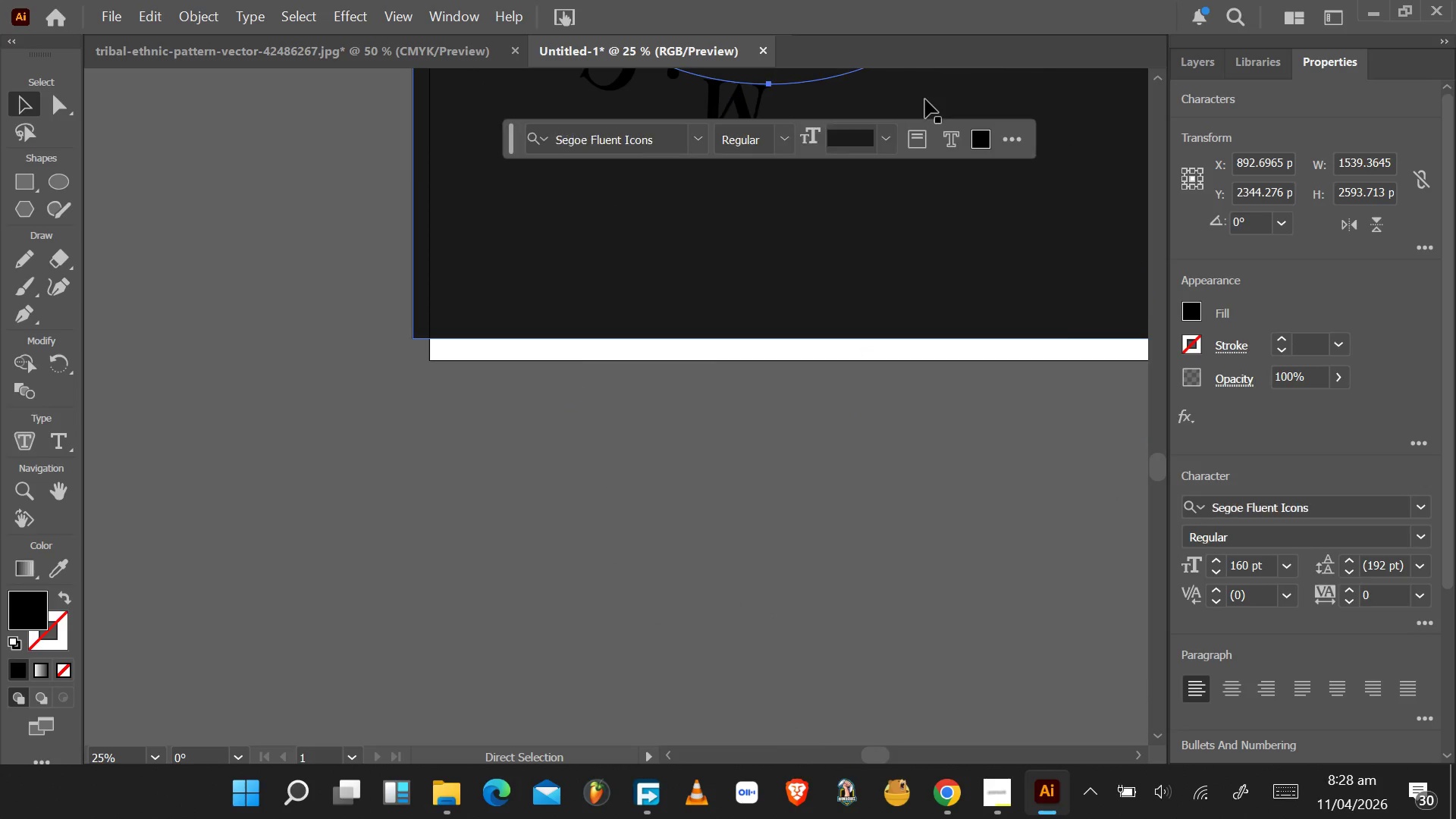 
key(Control+Z)
 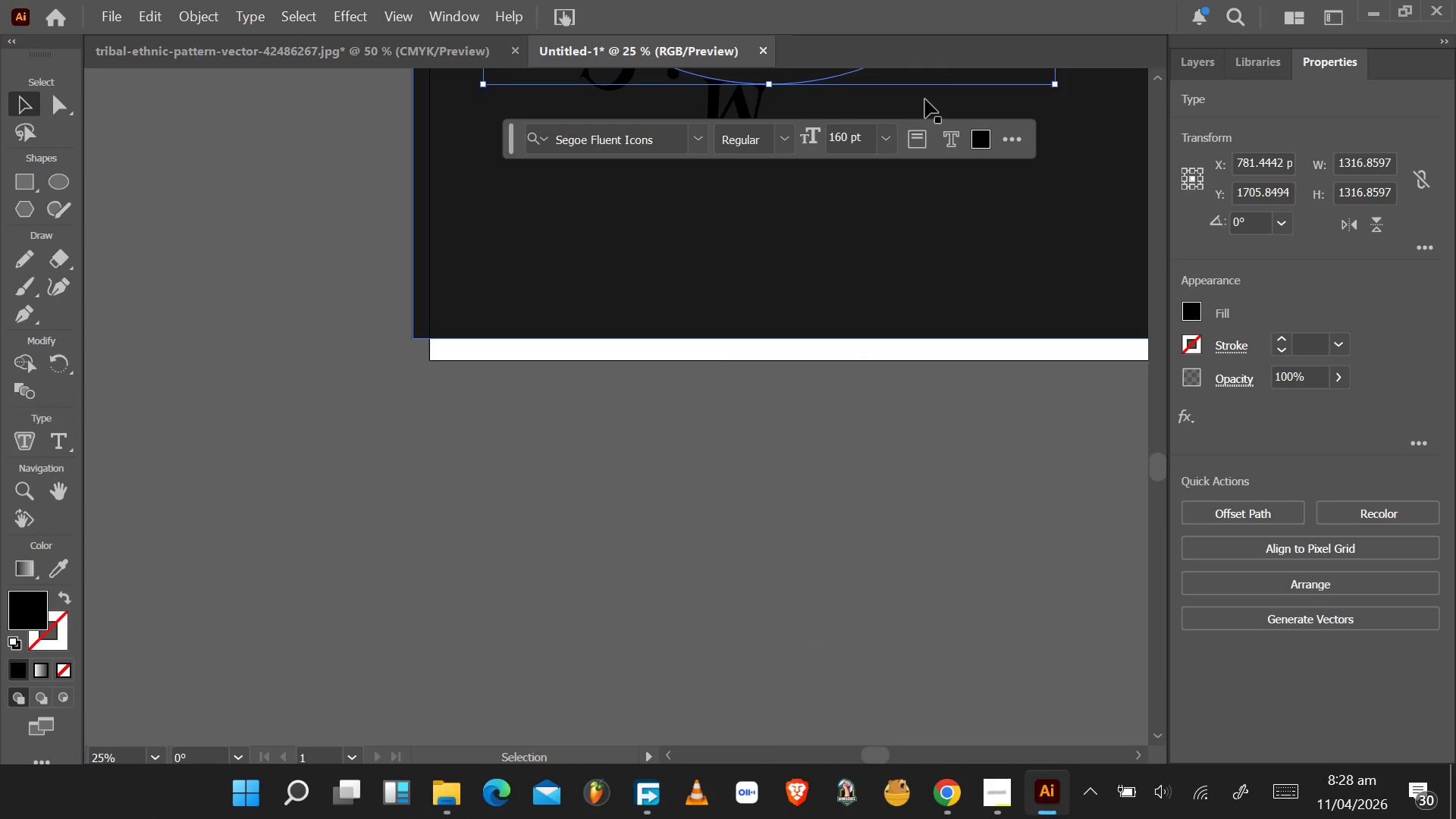 
key(Control+Z)
 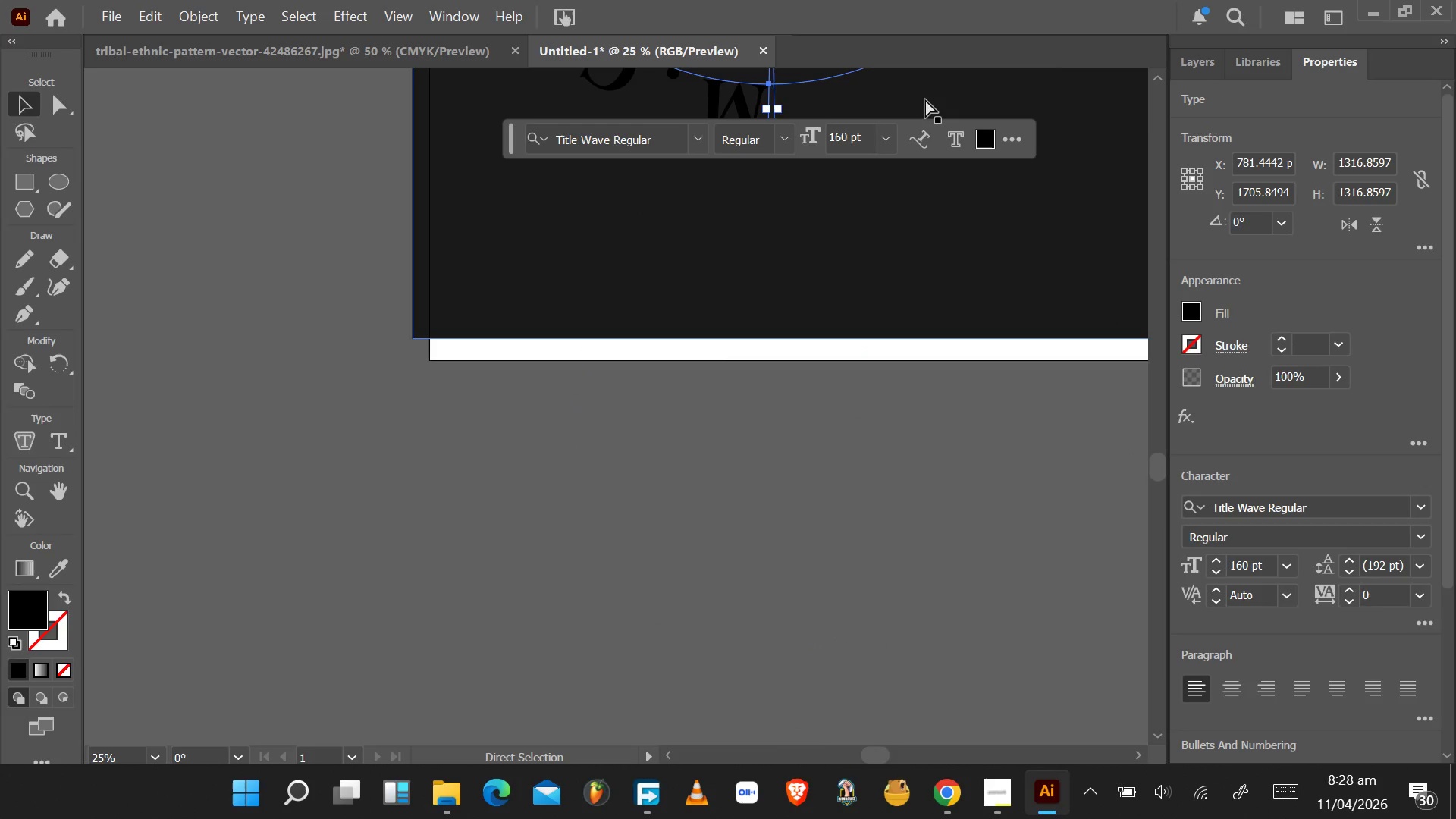 
key(Control+Z)
 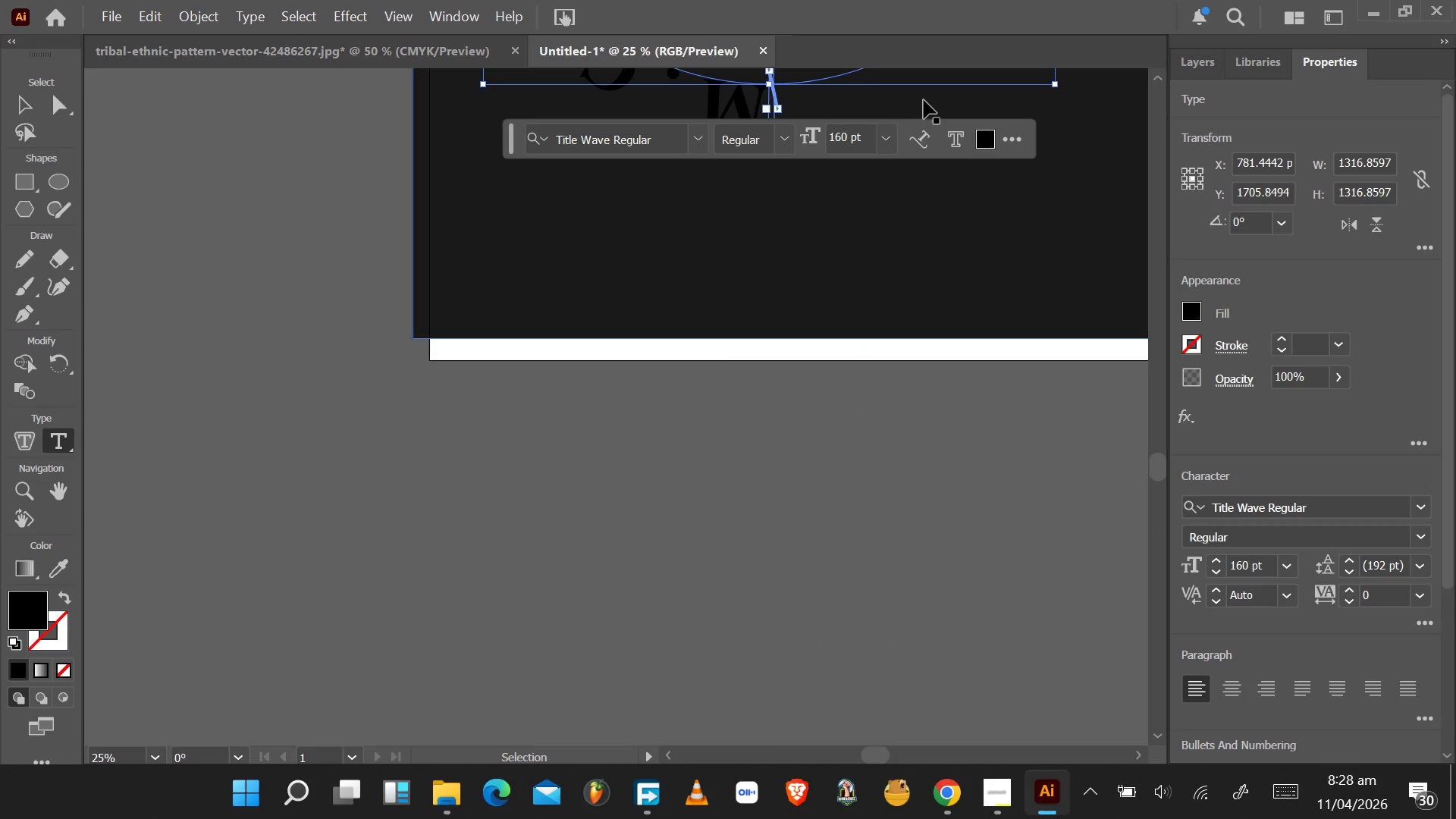 
key(Control+Z)
 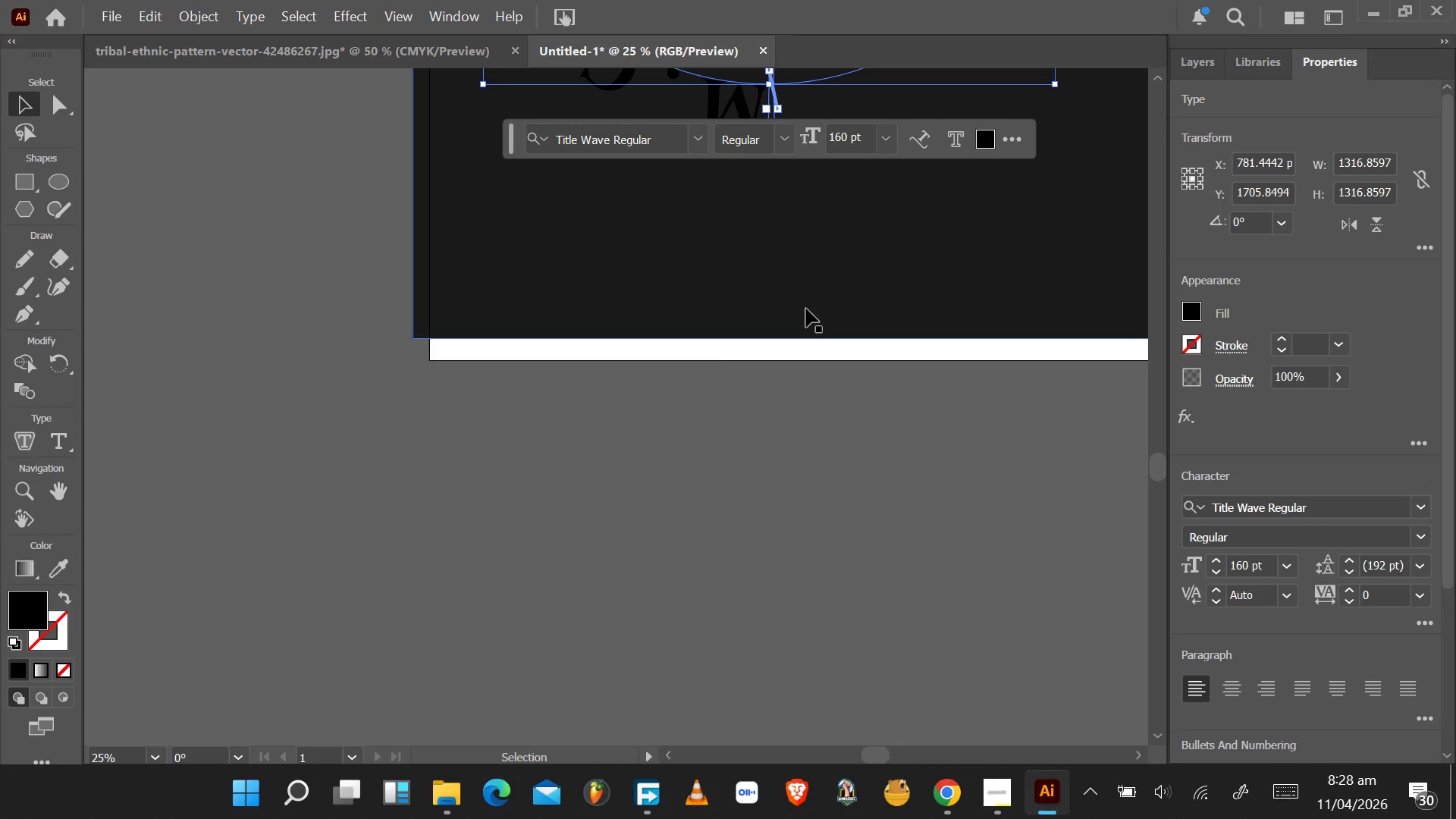 
scroll: coordinate [801, 309], scroll_direction: up, amount: 9.0
 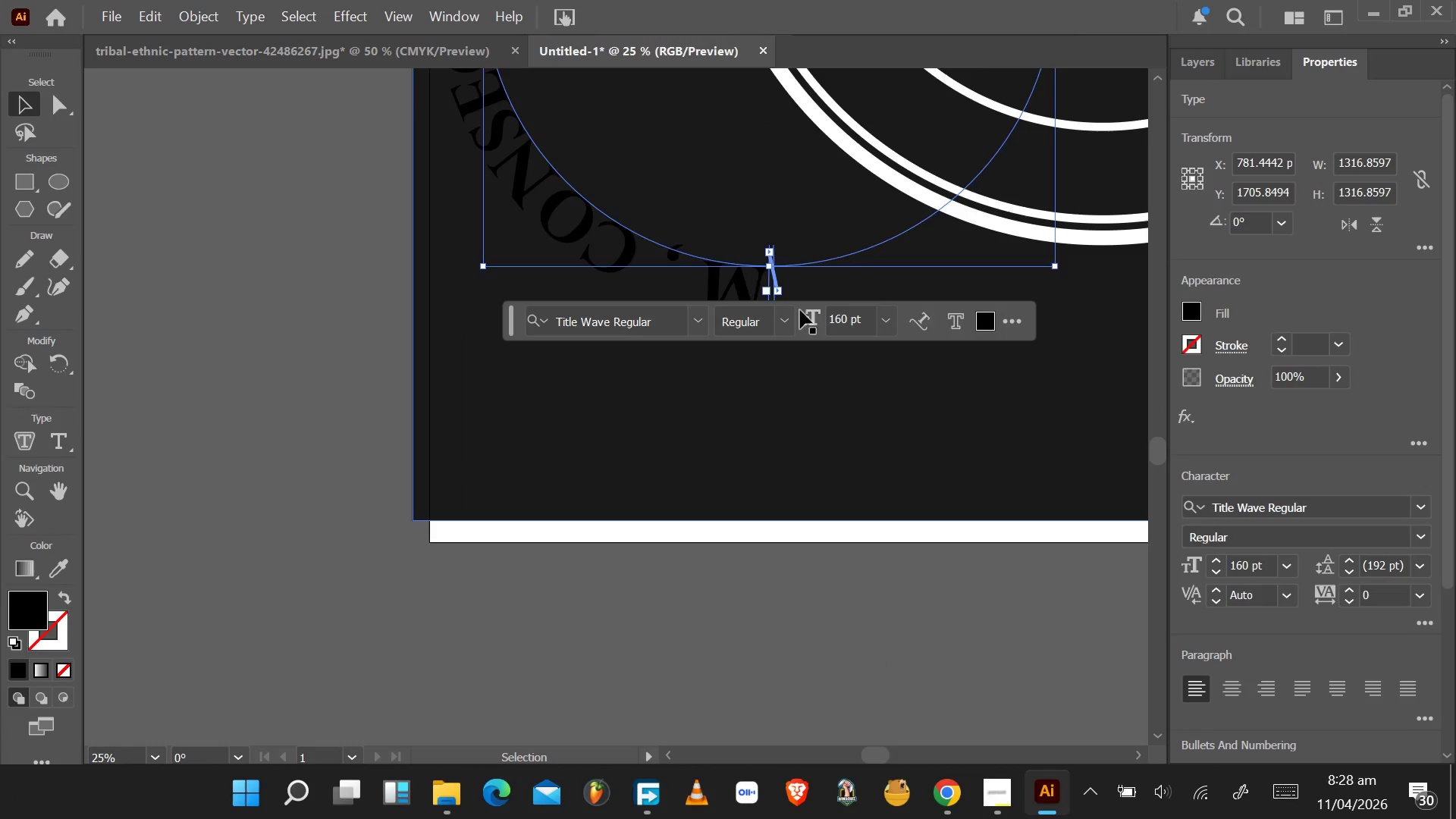 
key(Delete)
 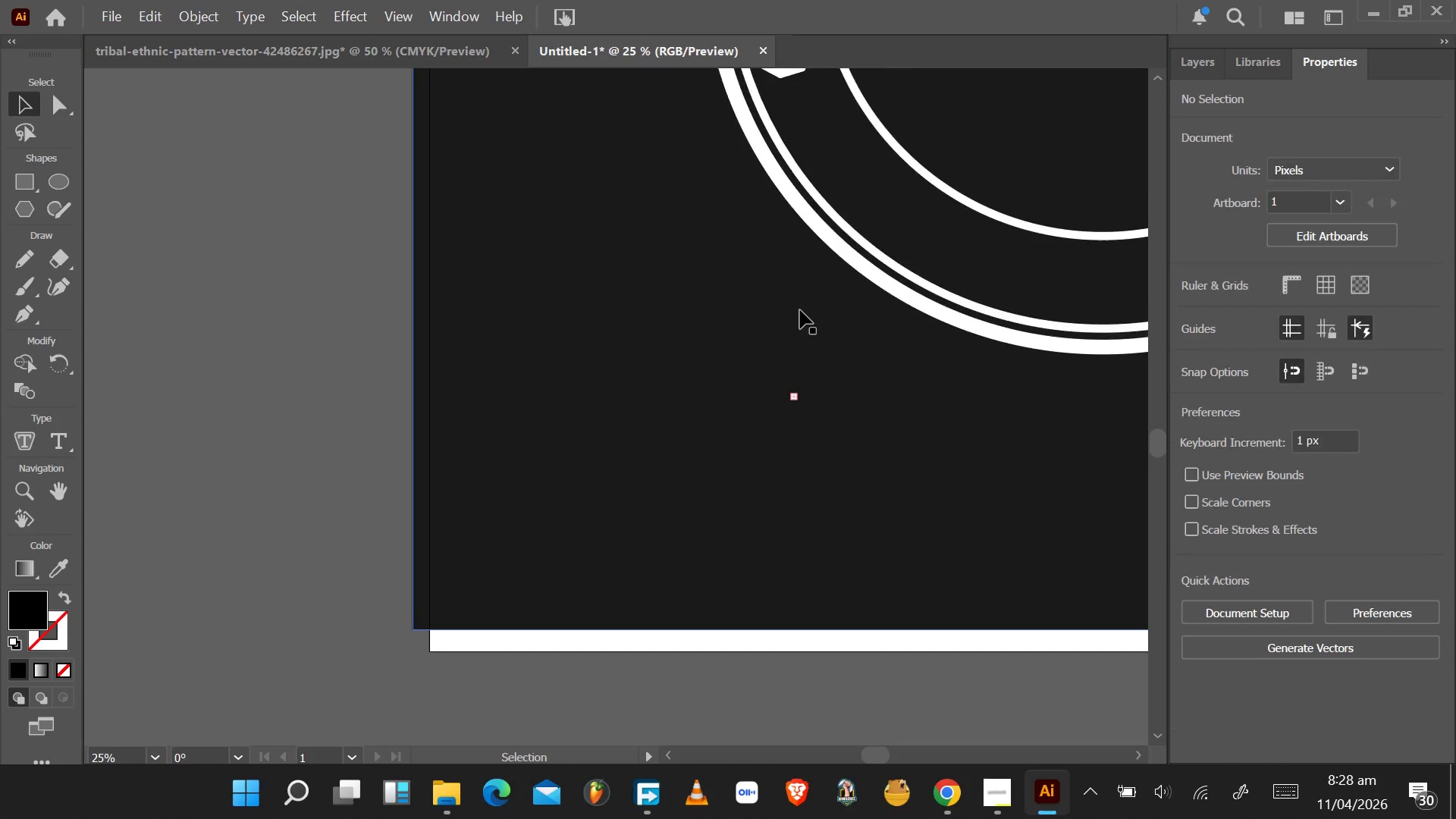 
scroll: coordinate [805, 307], scroll_direction: up, amount: 21.0
 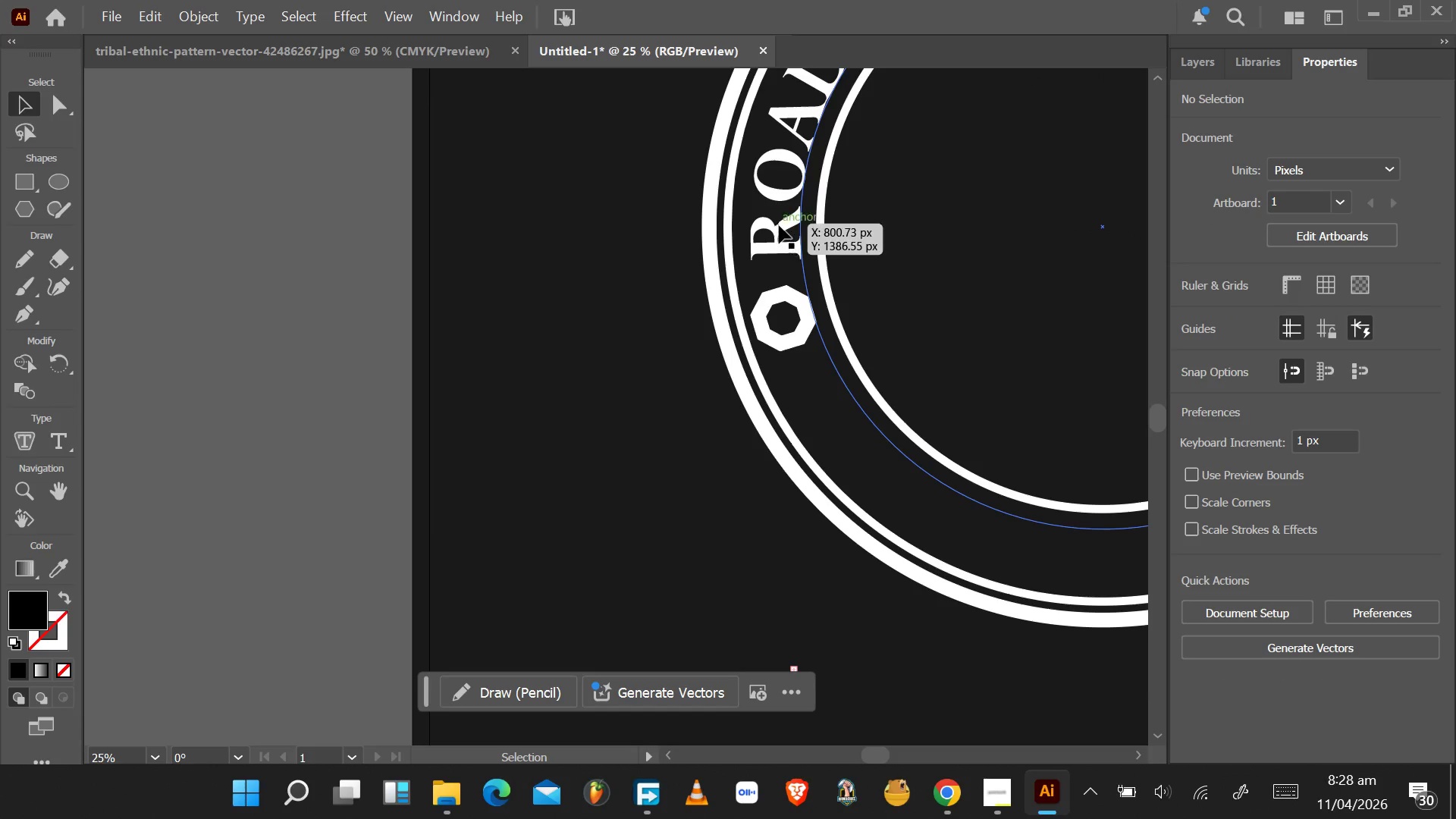 
left_click([779, 225])
 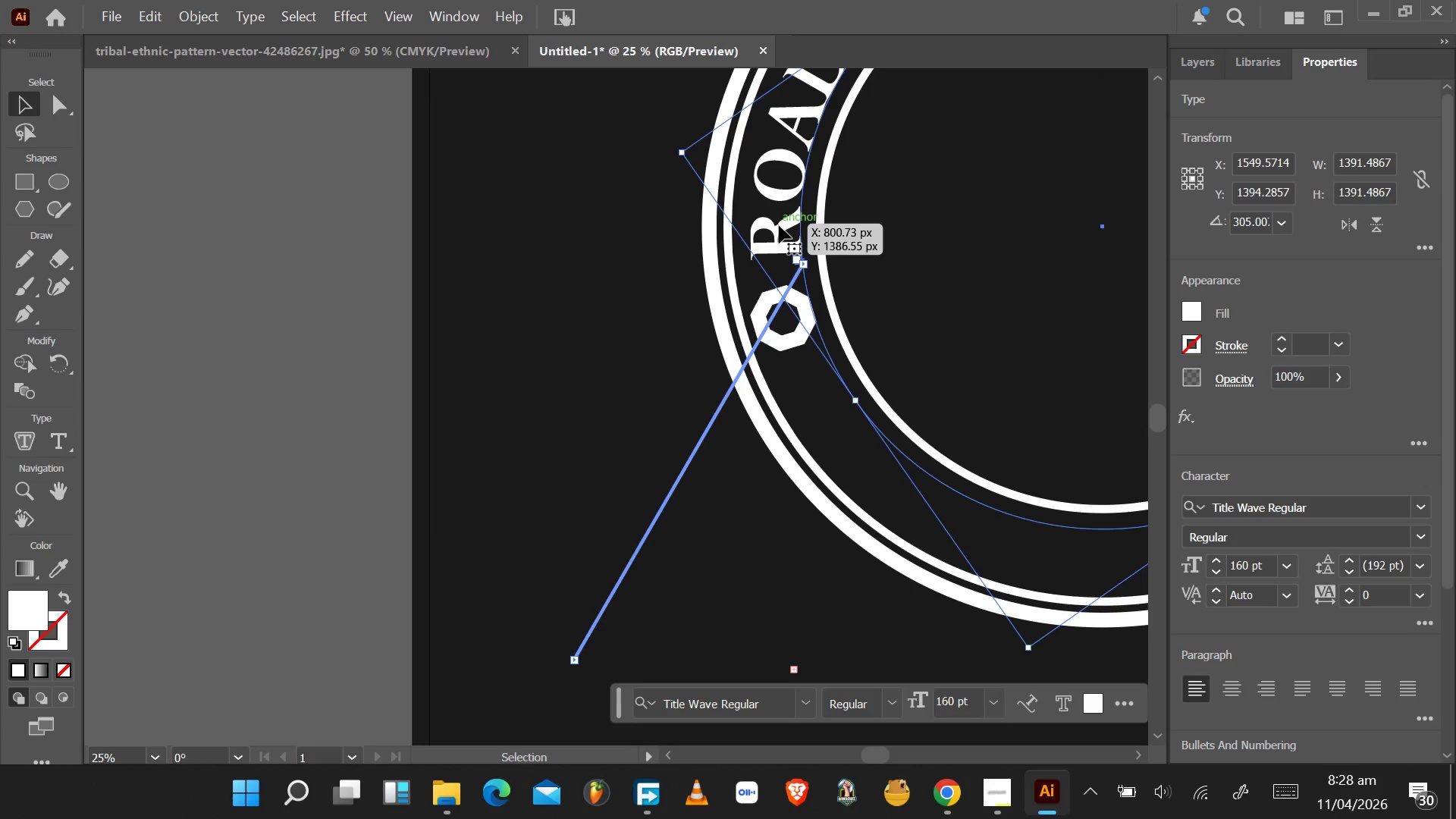 
key(Control+C)
 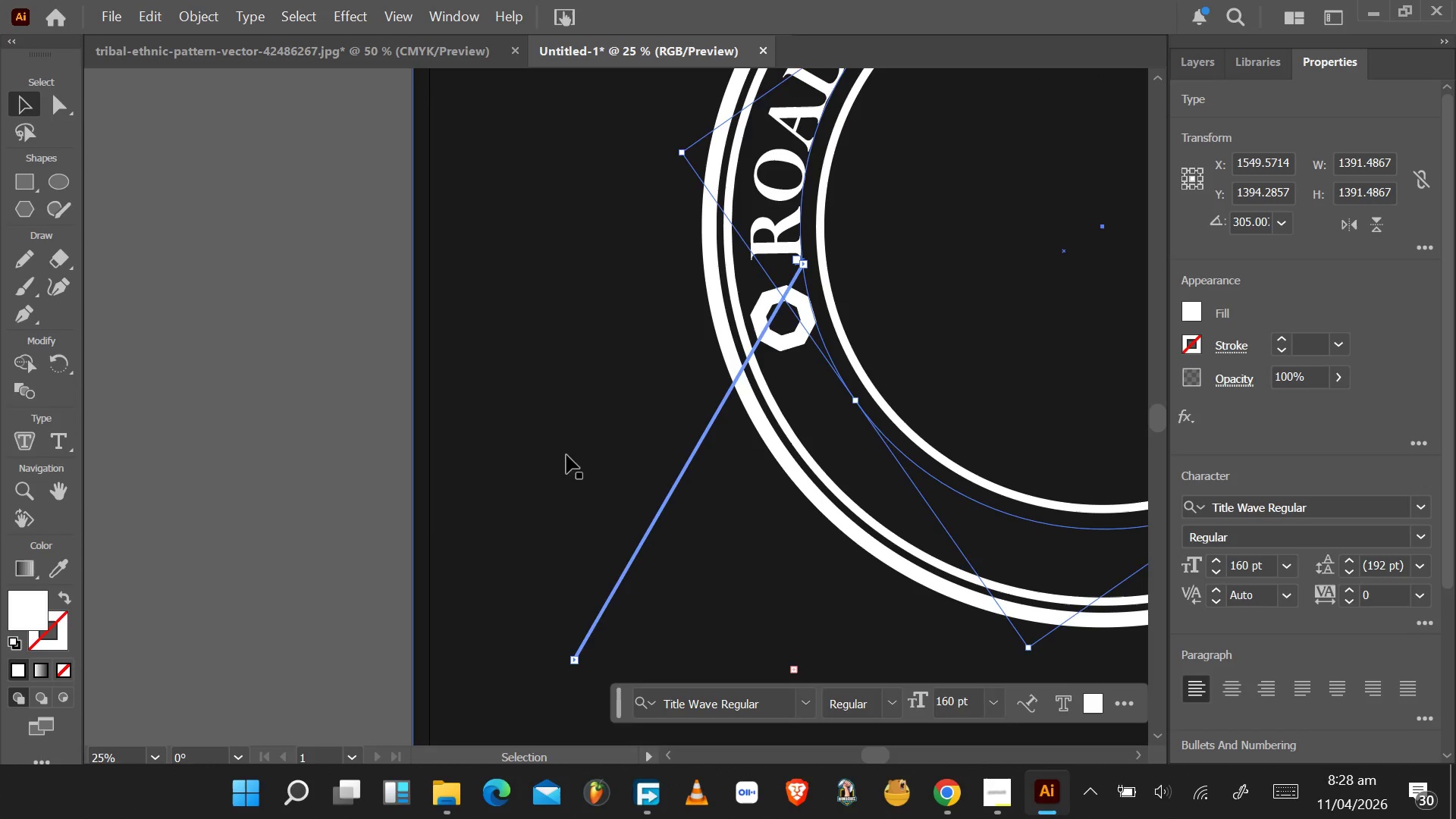 
key(Control+V)
 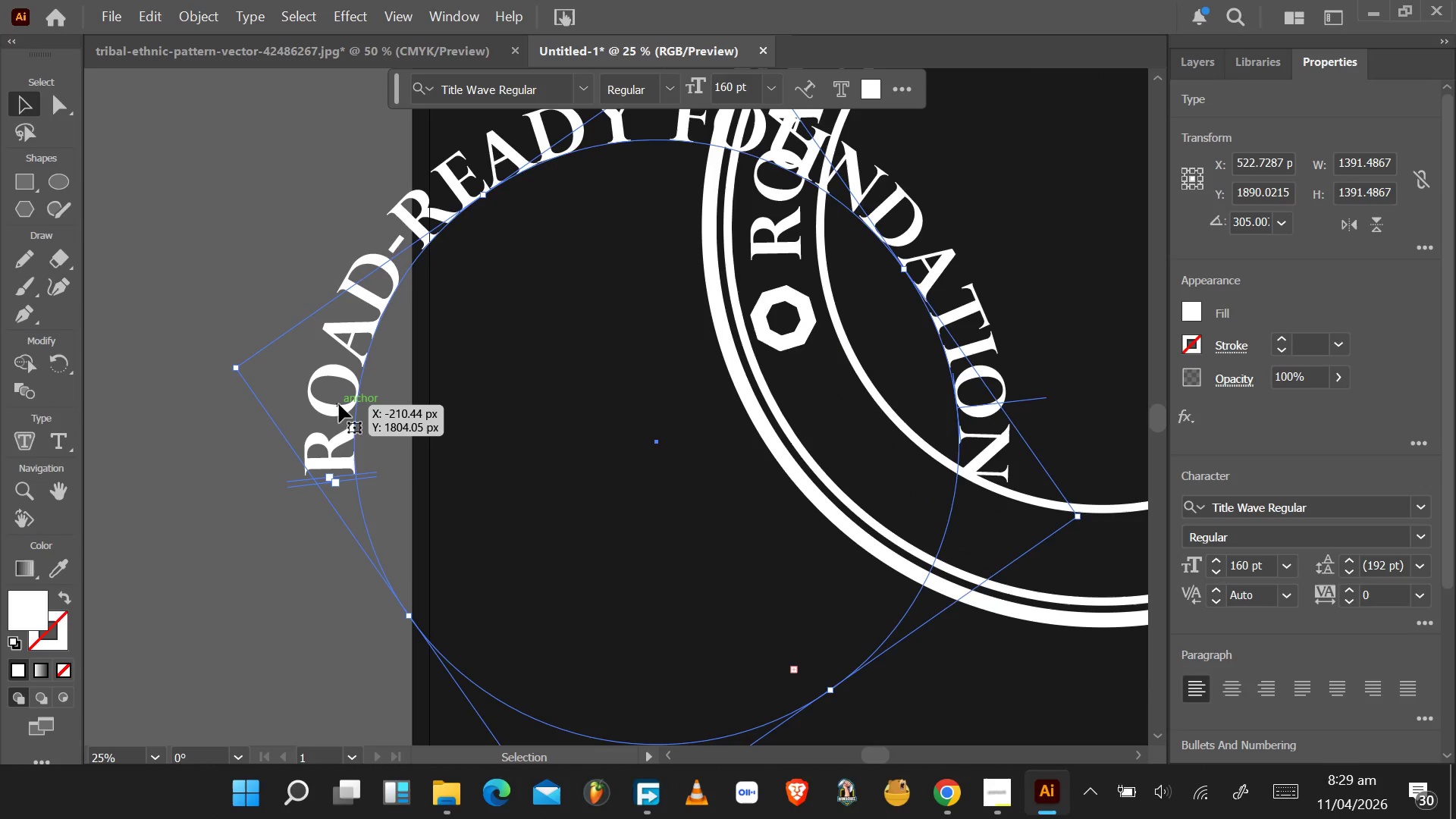 
double_click([339, 403])
 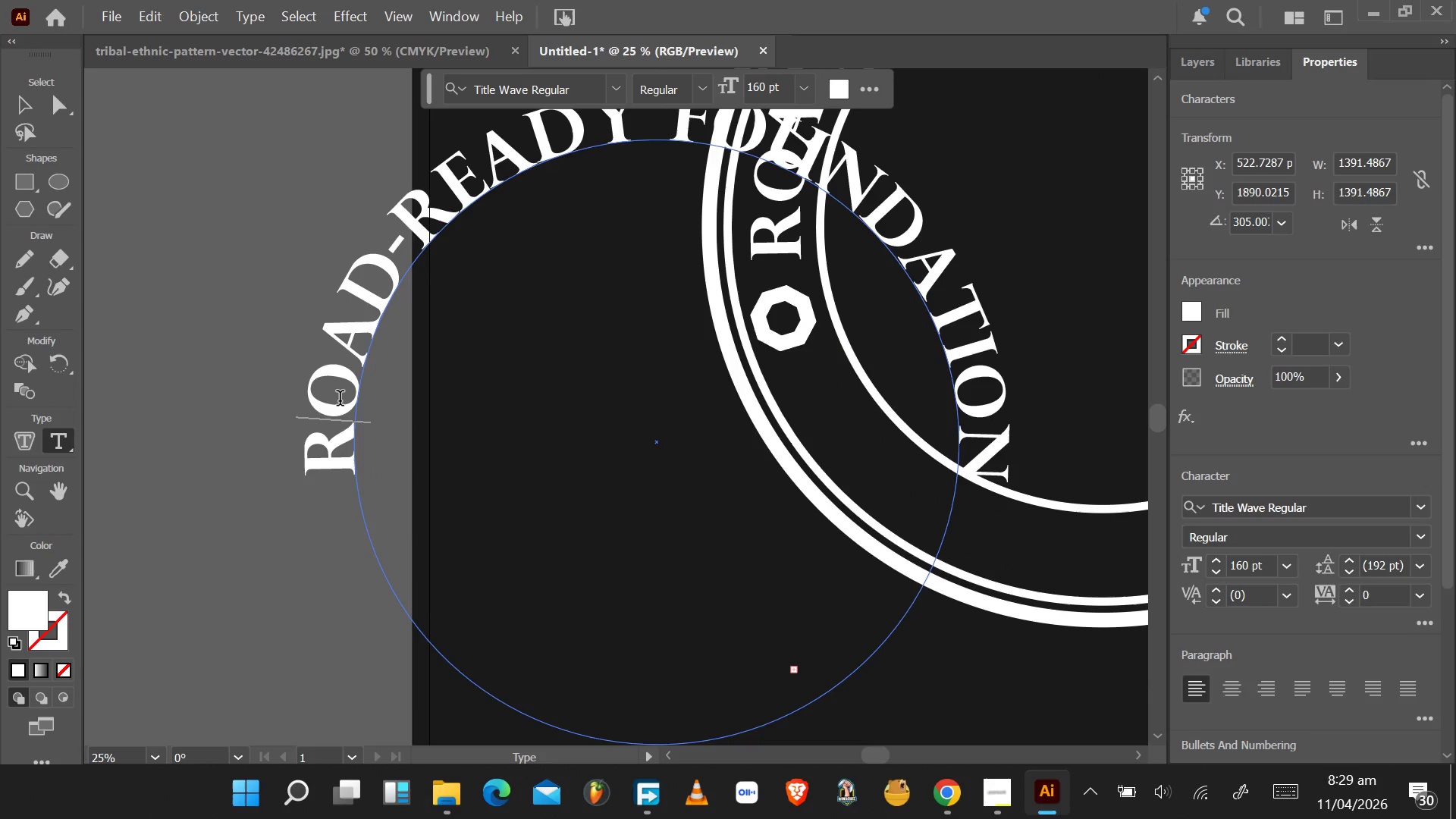 
key(Control+S)
 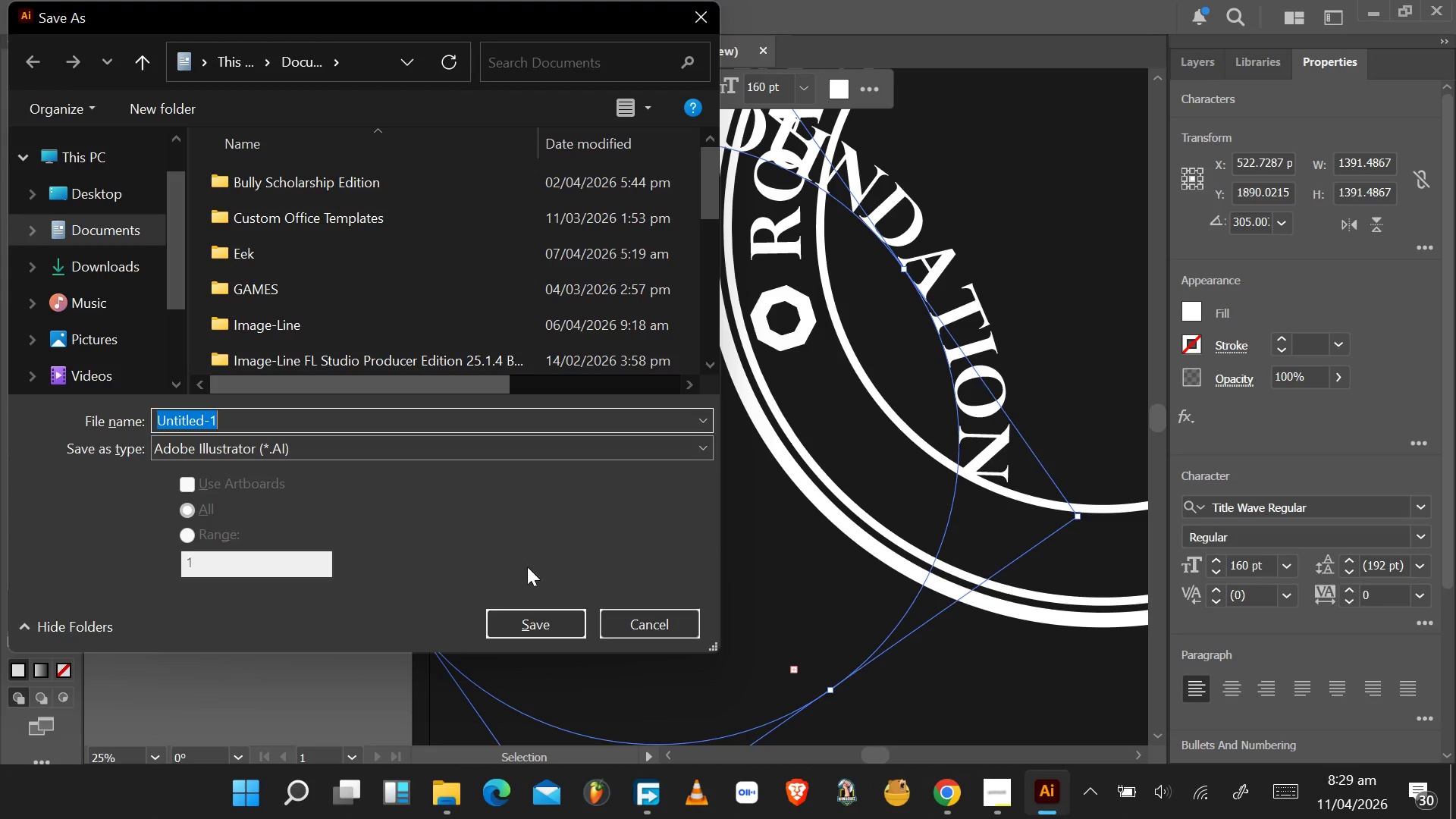 
left_click([664, 624])
 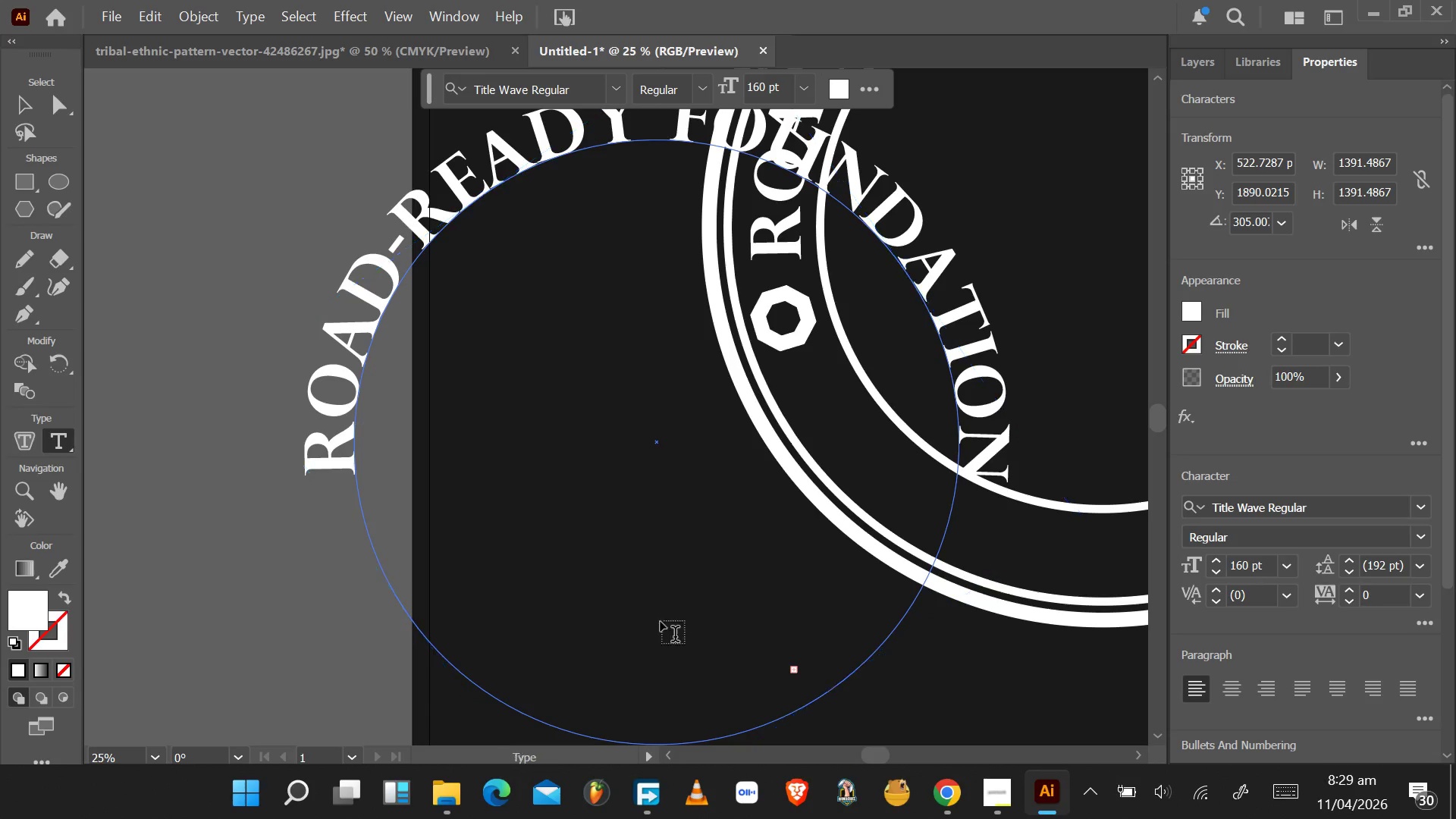 
key(Control+A)
 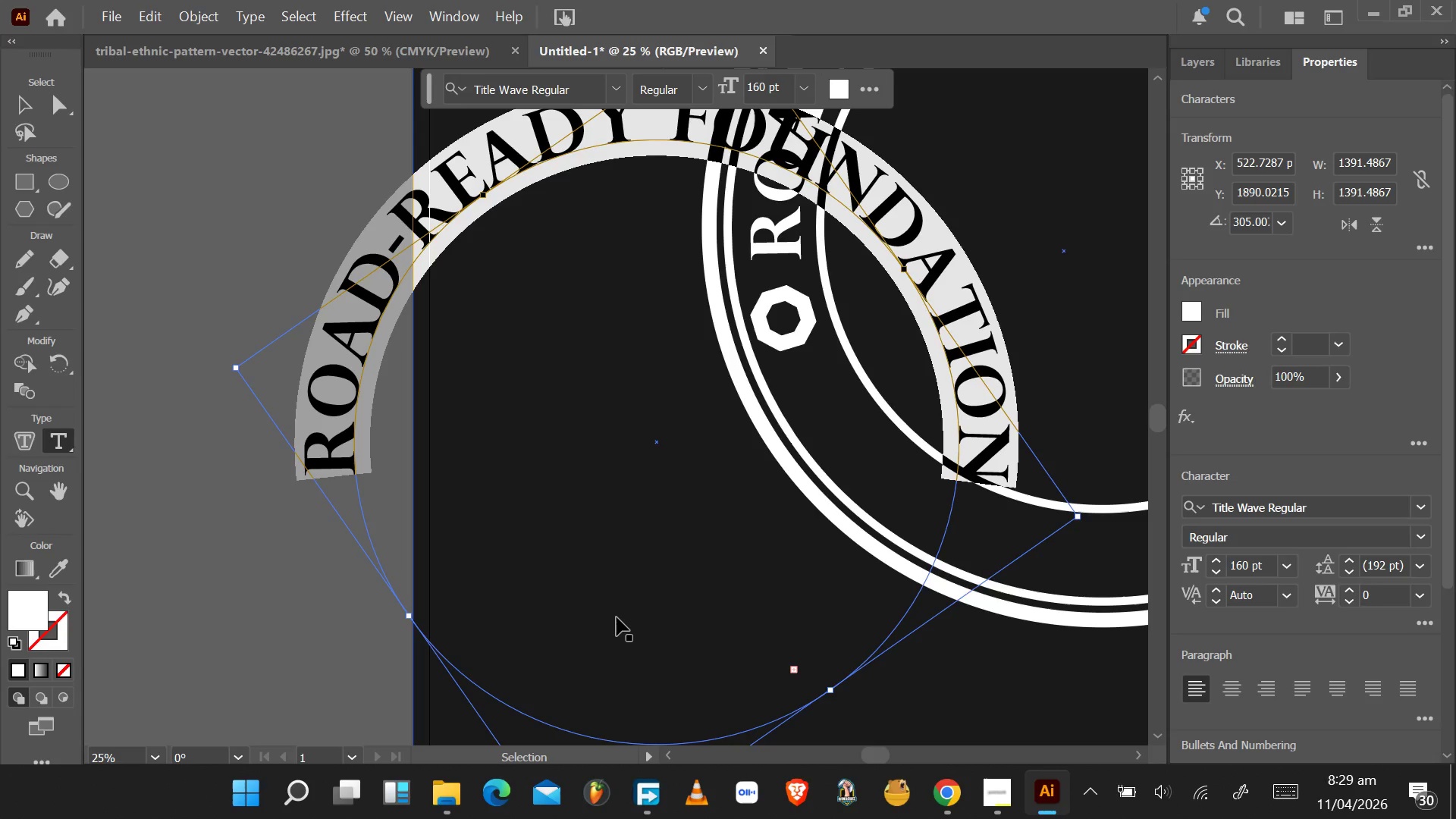 
key(Control+V)
 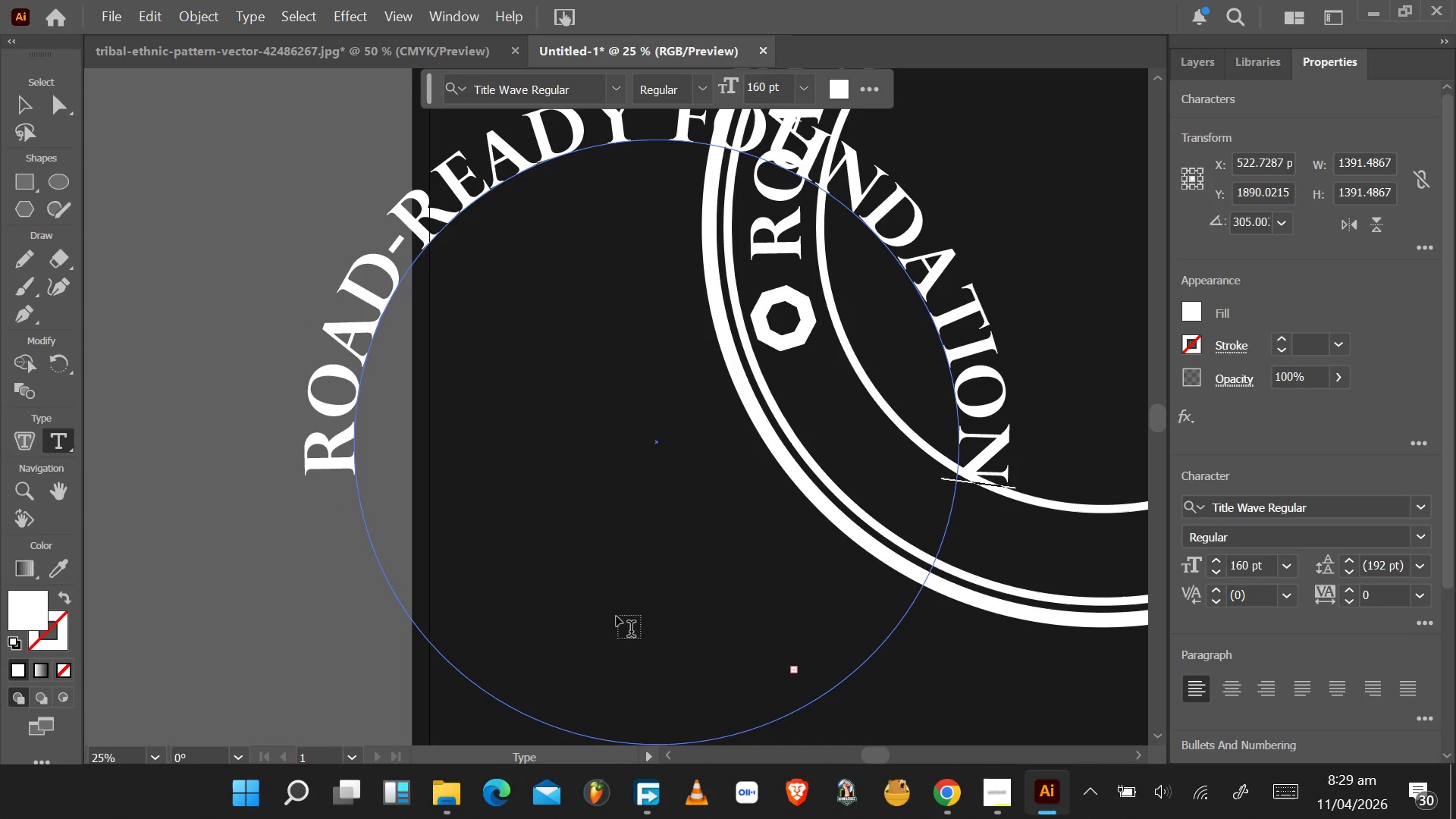 
key(Alt+Tab)
 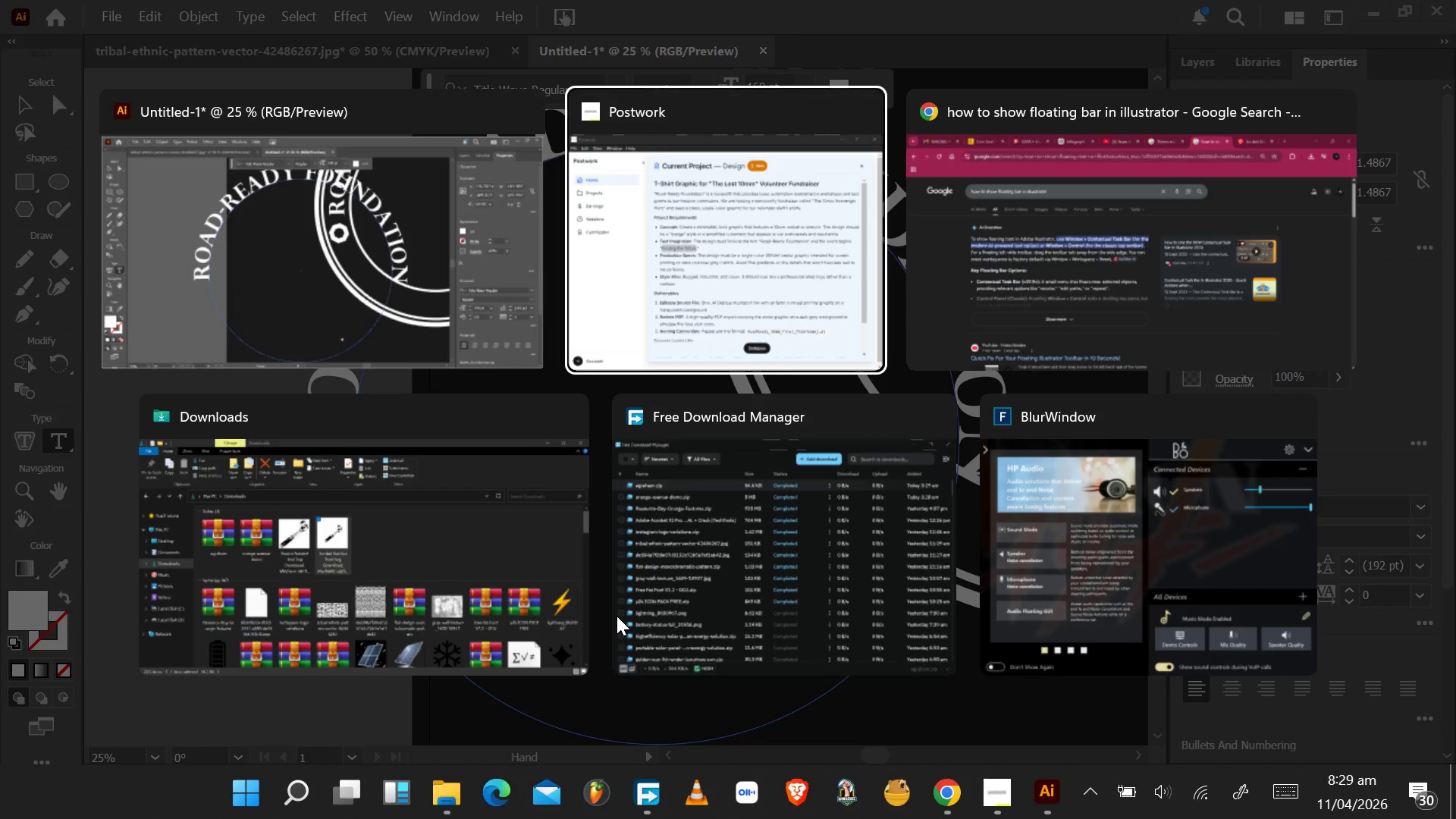 
key(Alt+Tab)
 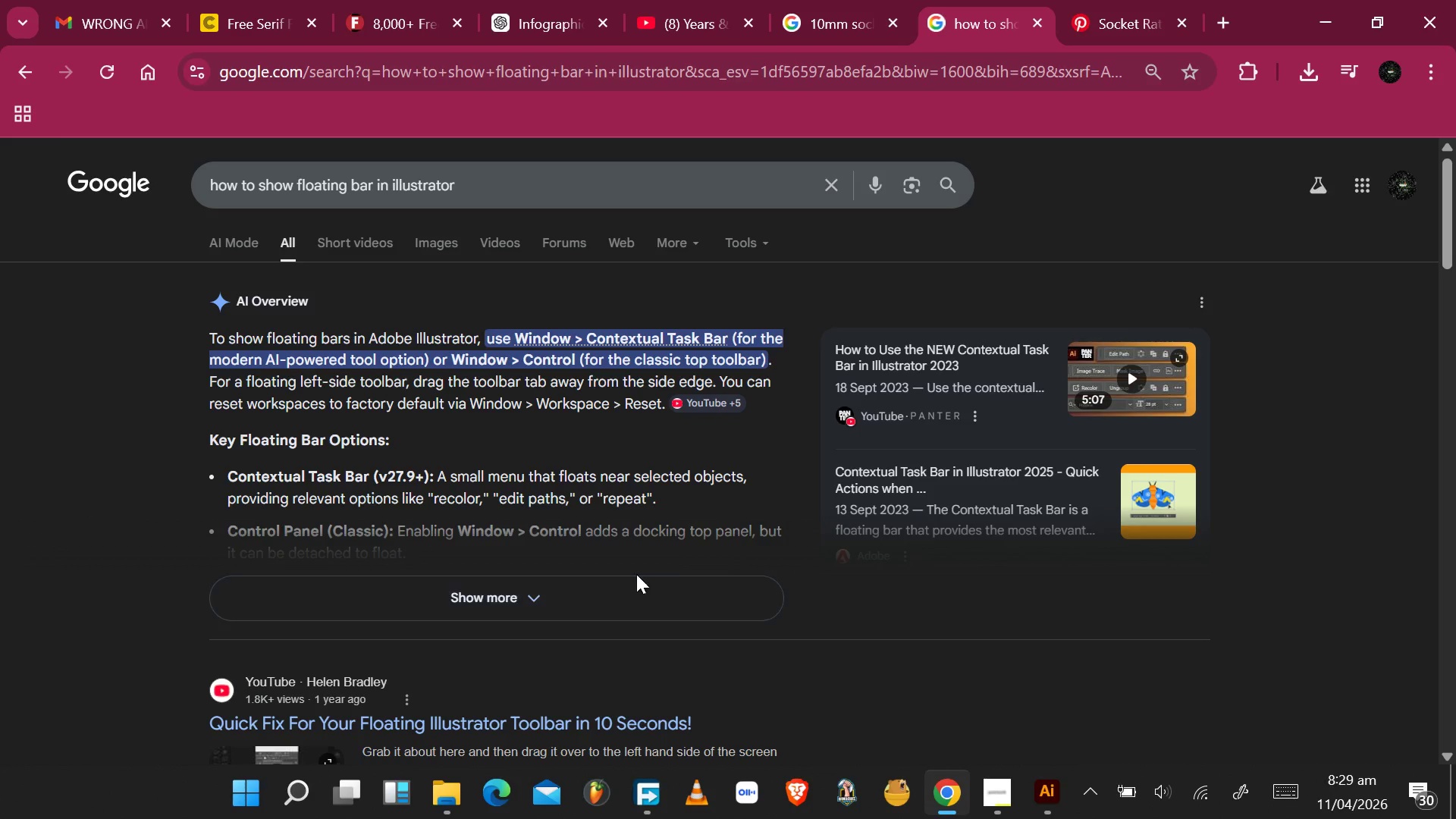 
key(Alt+Tab)
 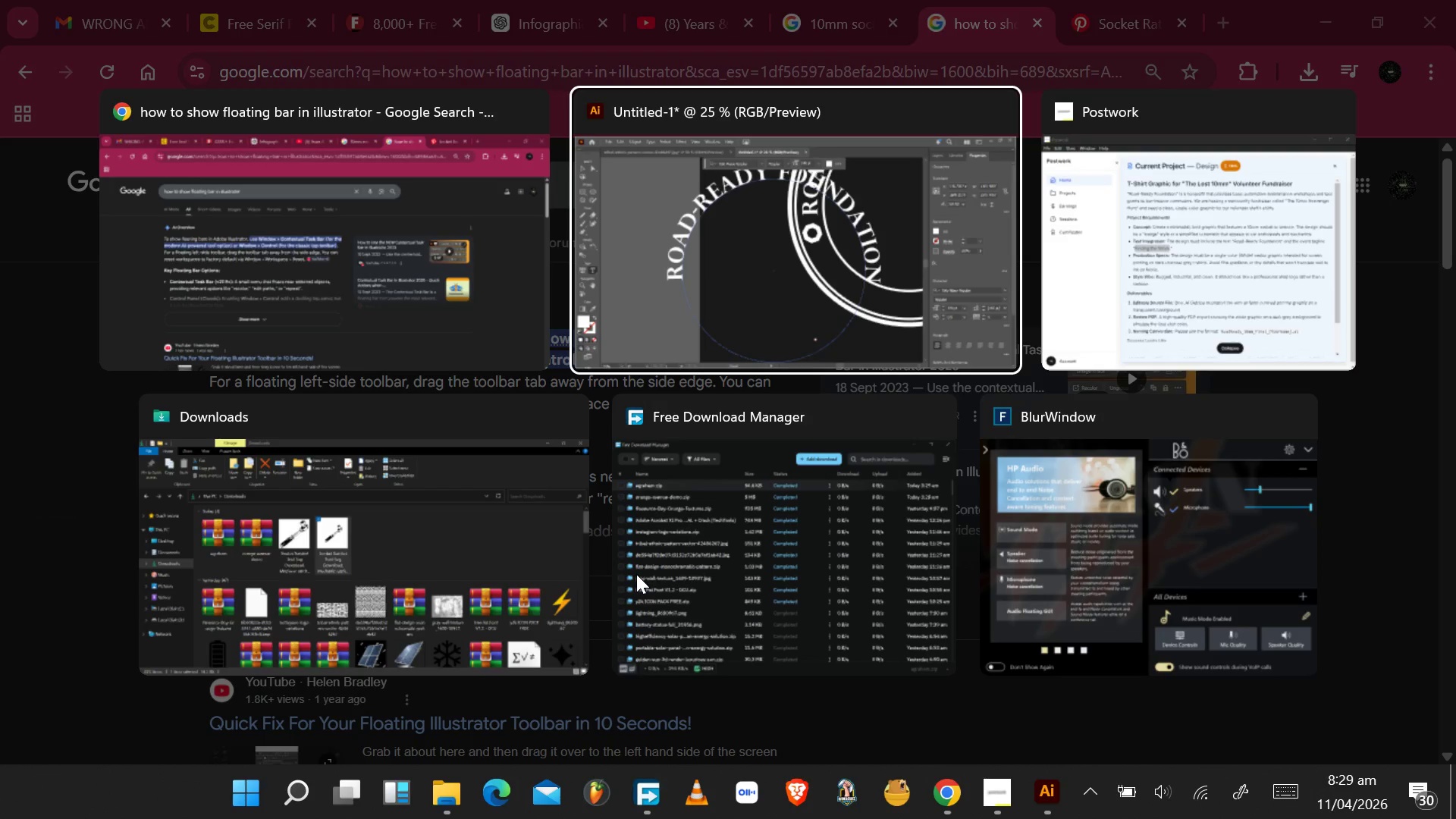 
key(Alt+Tab)